 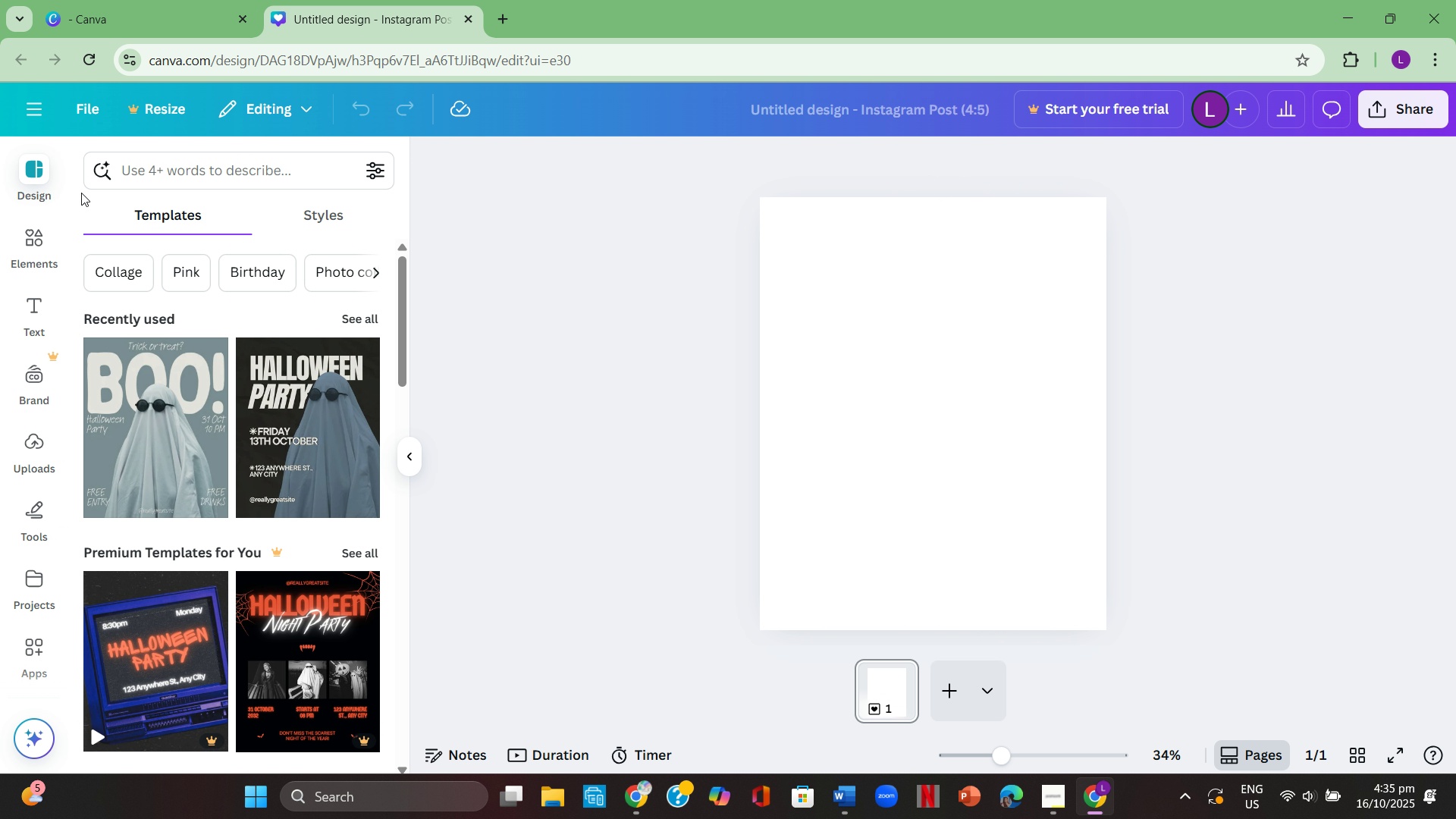 
left_click([141, 179])
 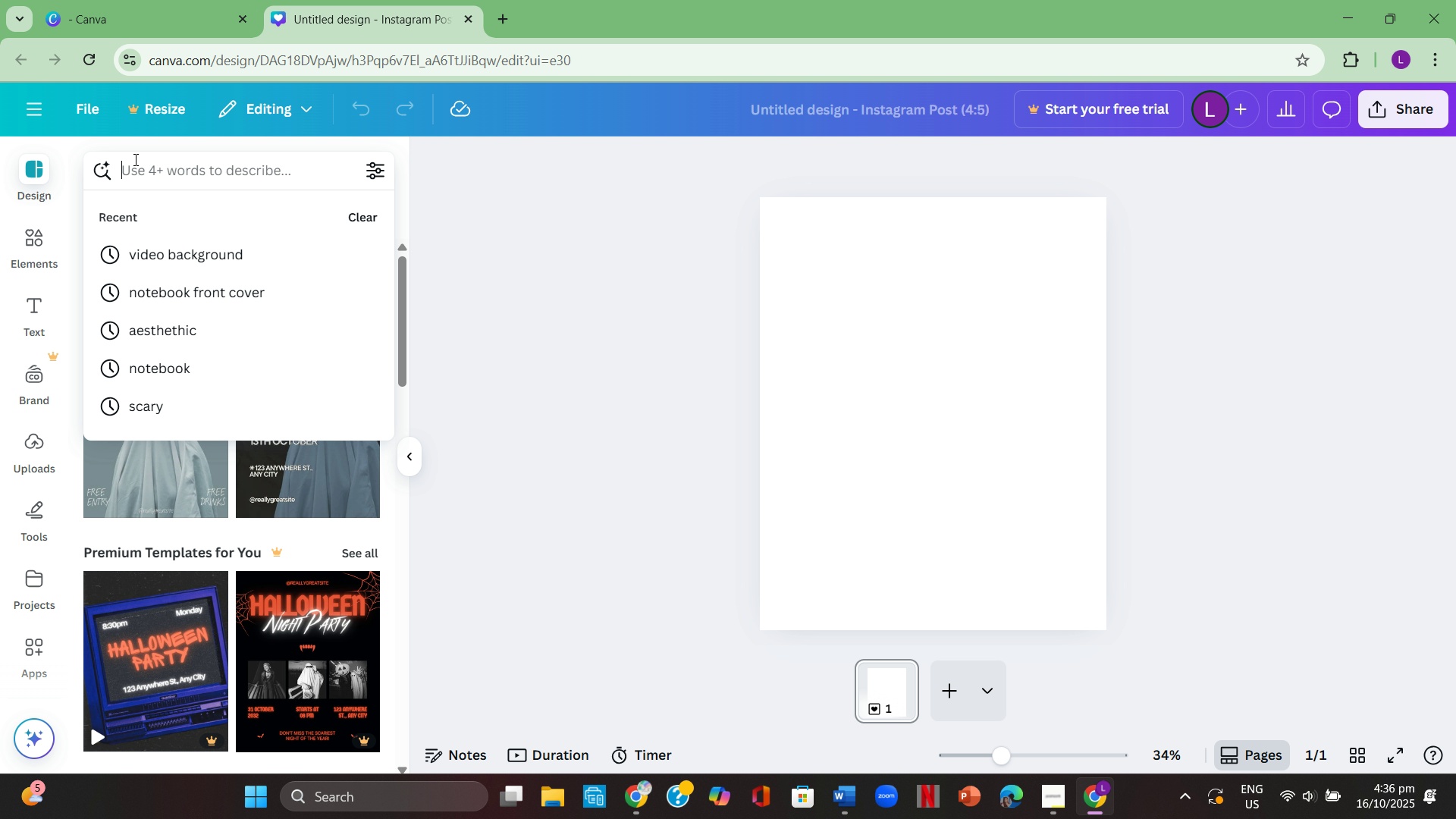 
type(torist spoy)
key(Backspace)
type(t)
 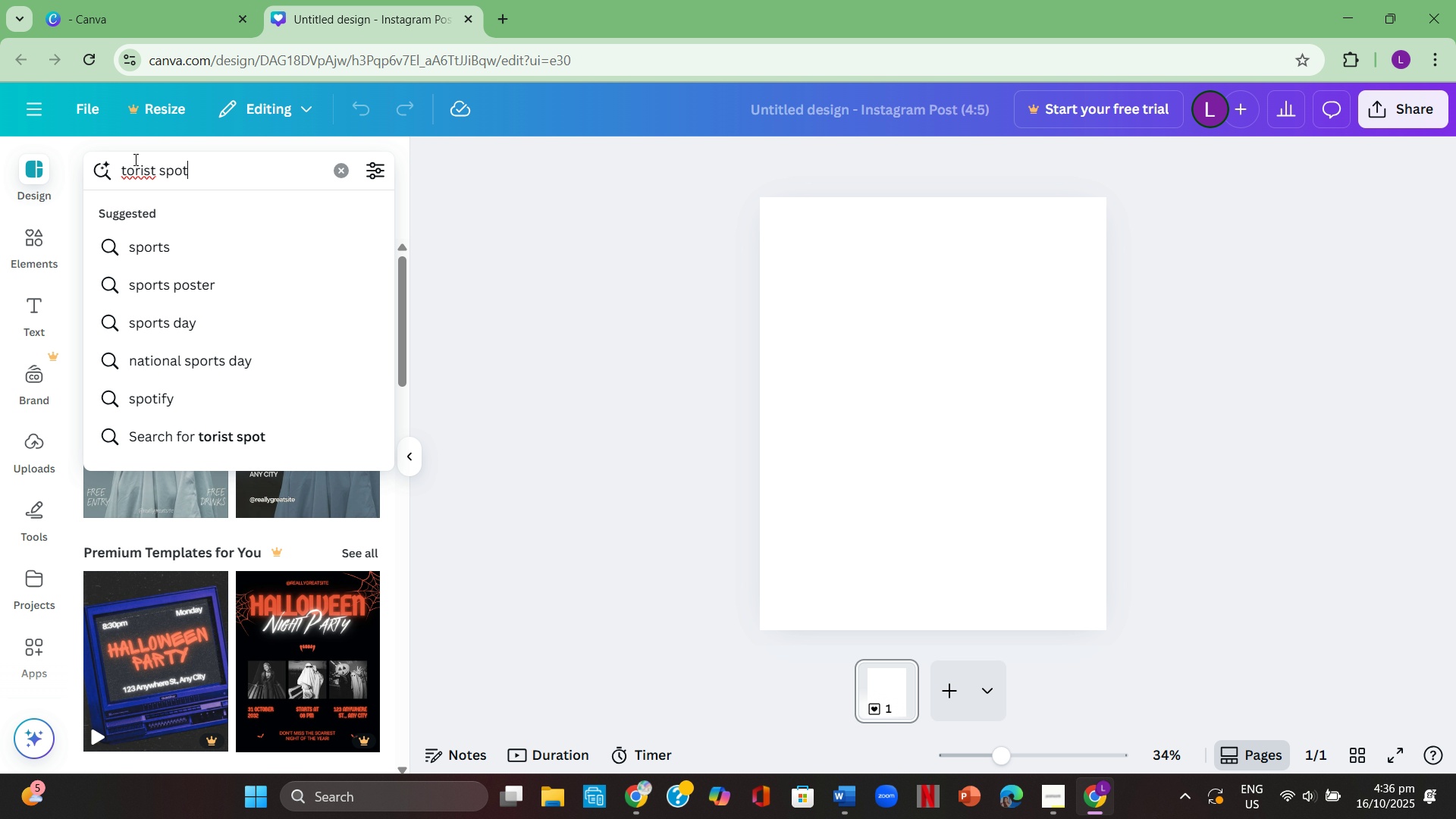 
key(Enter)
 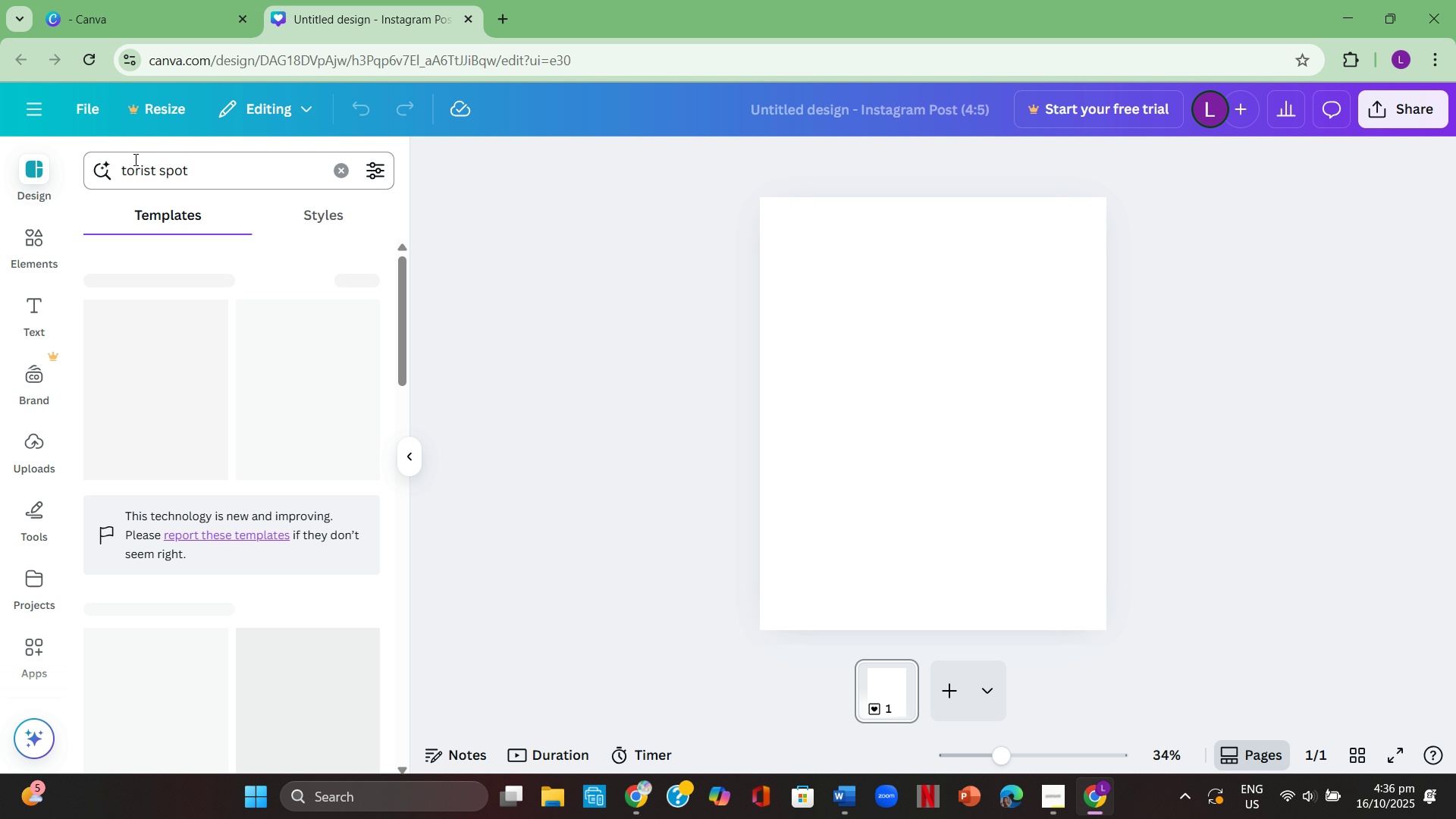 
key(Backspace)
 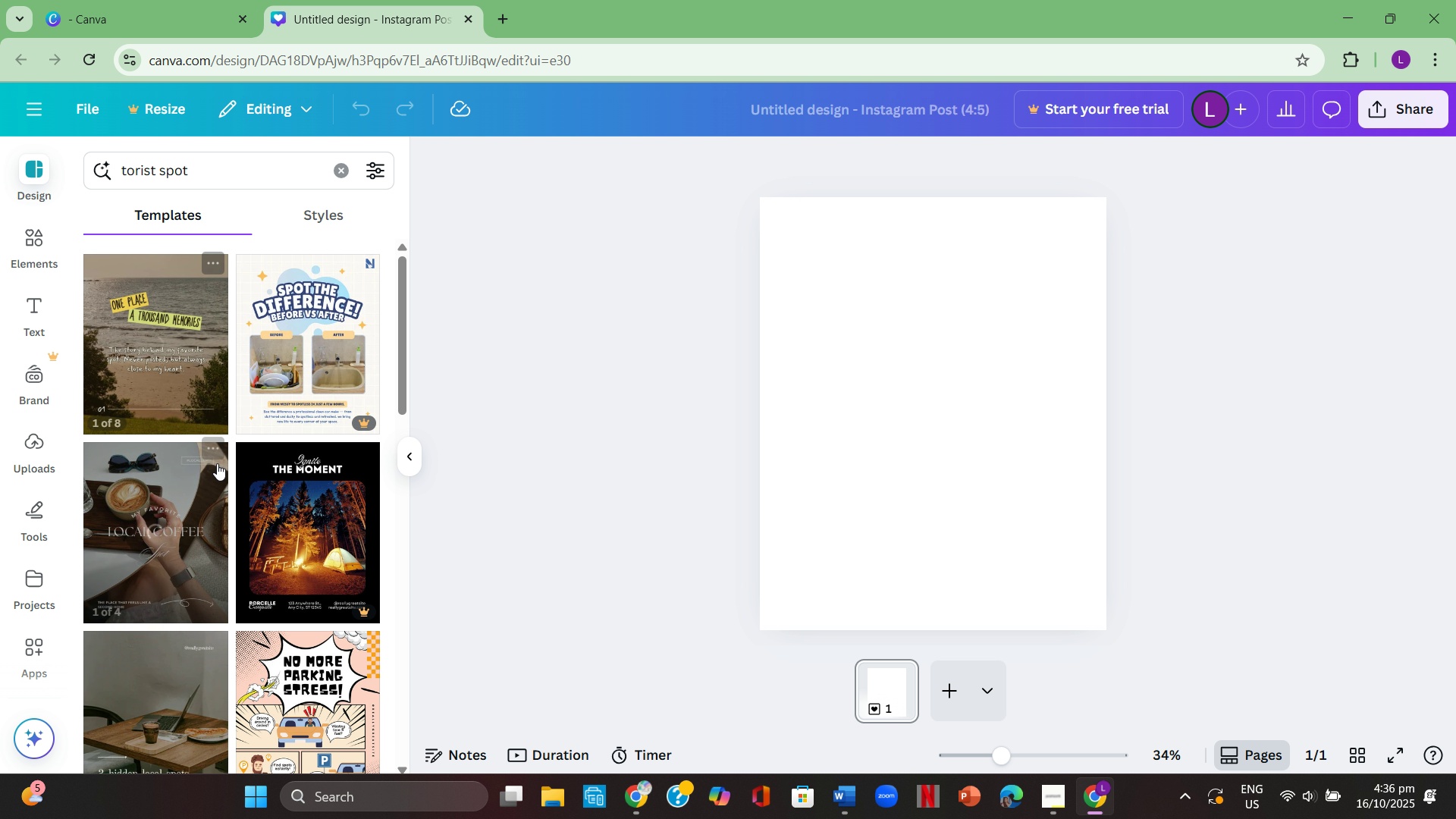 
scroll: coordinate [227, 431], scroll_direction: down, amount: 11.0
 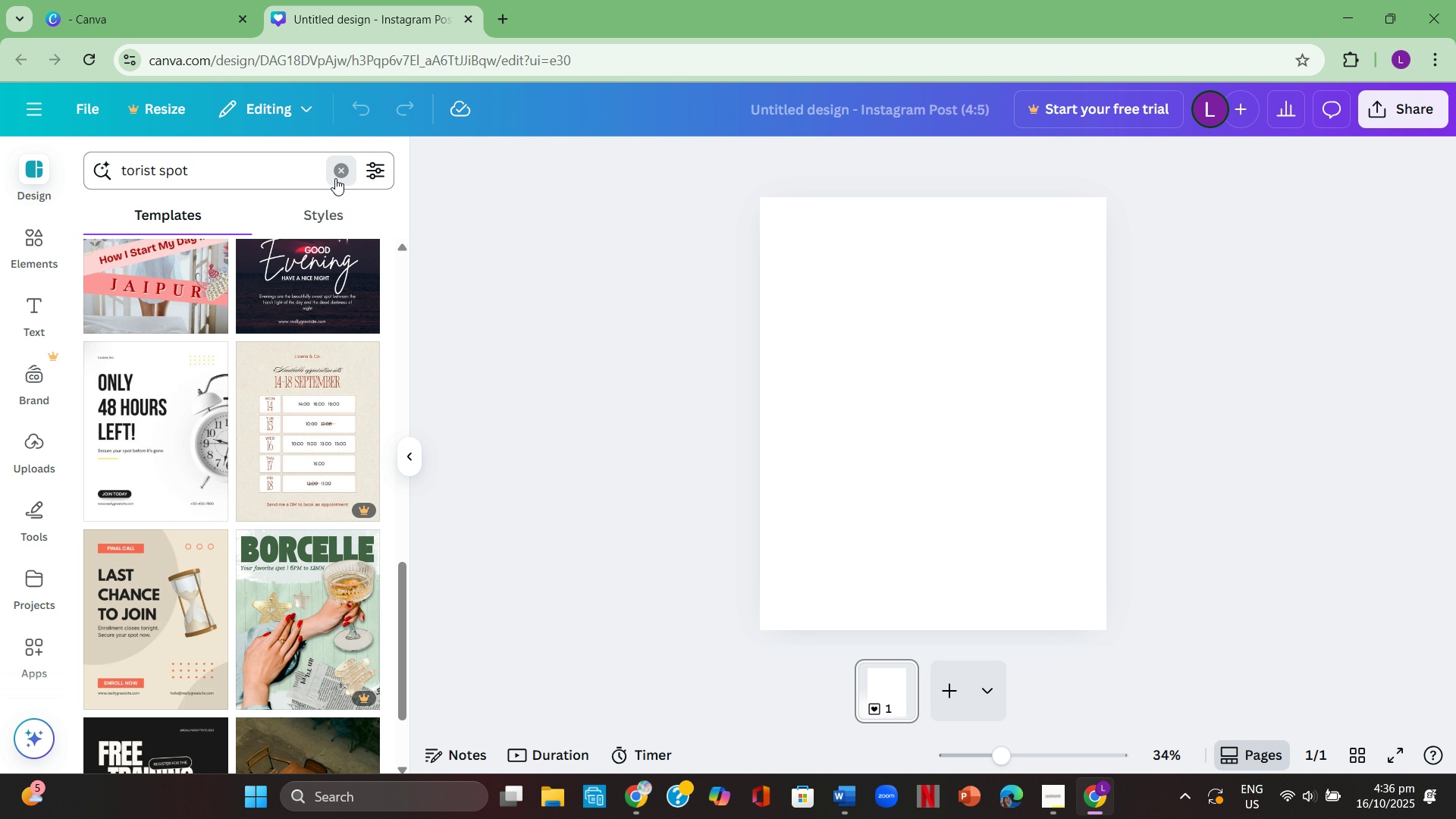 
double_click([261, 173])
 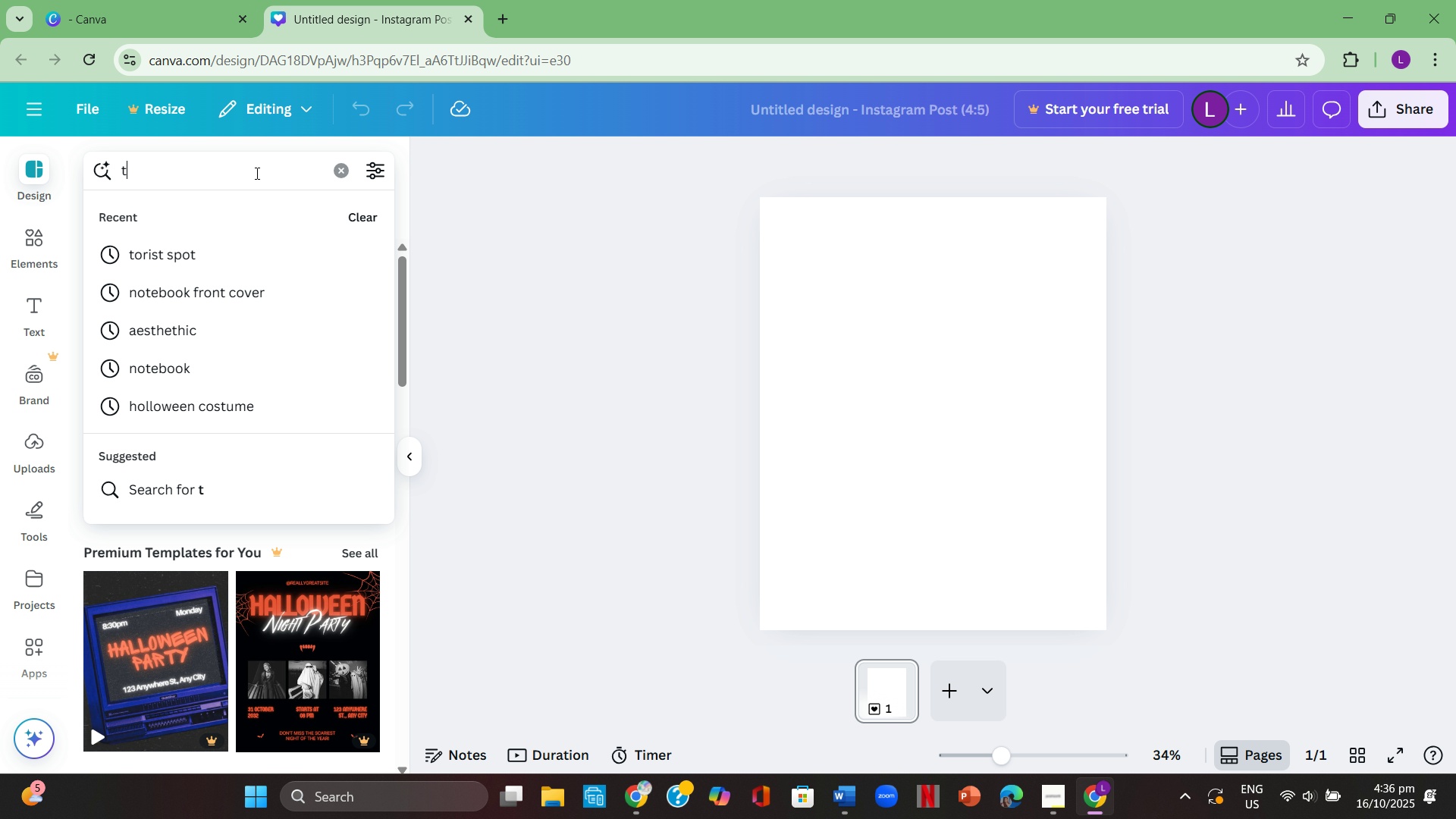 
type(travel)
 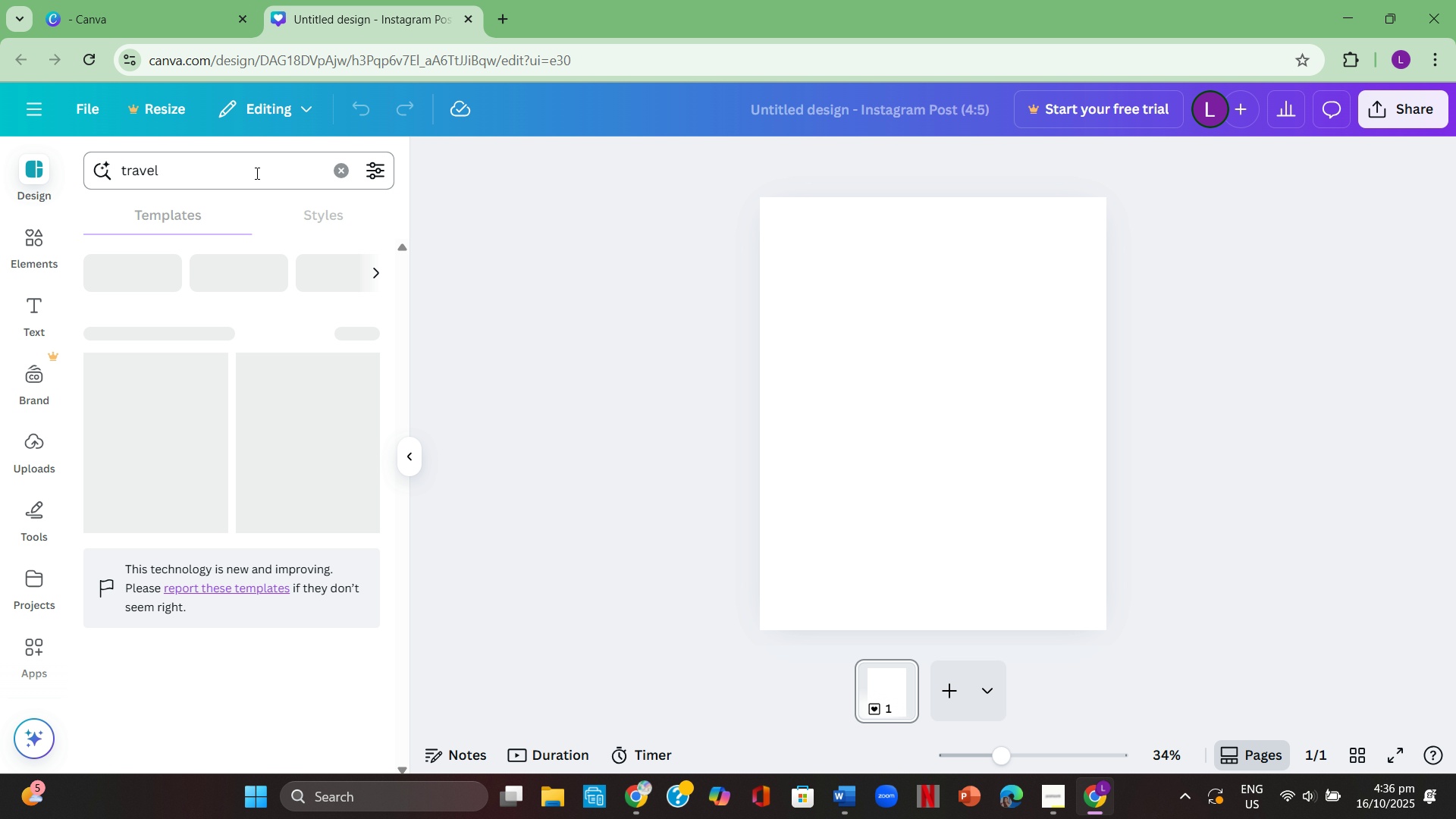 
key(Enter)
 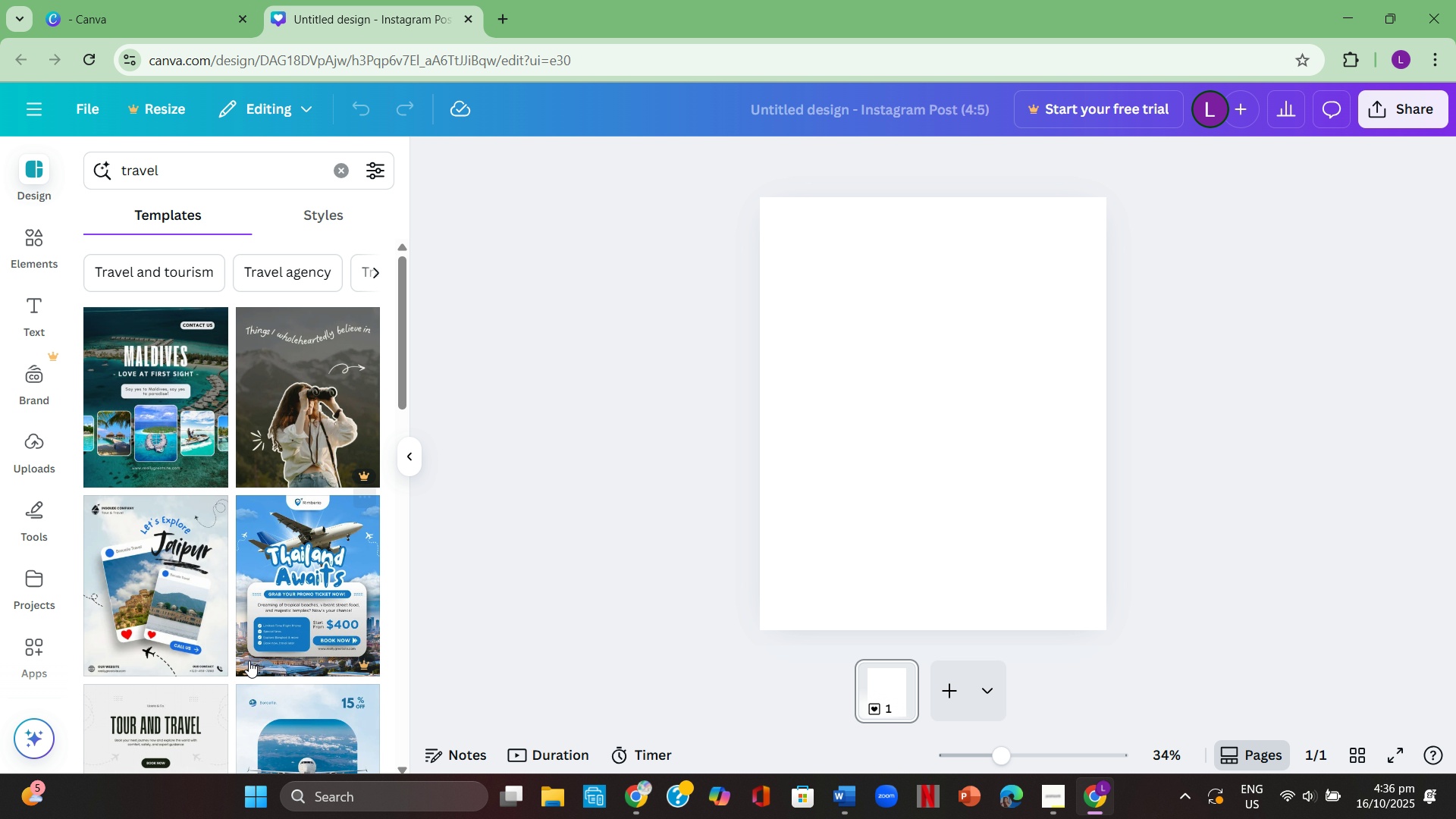 
mouse_move([275, 613])
 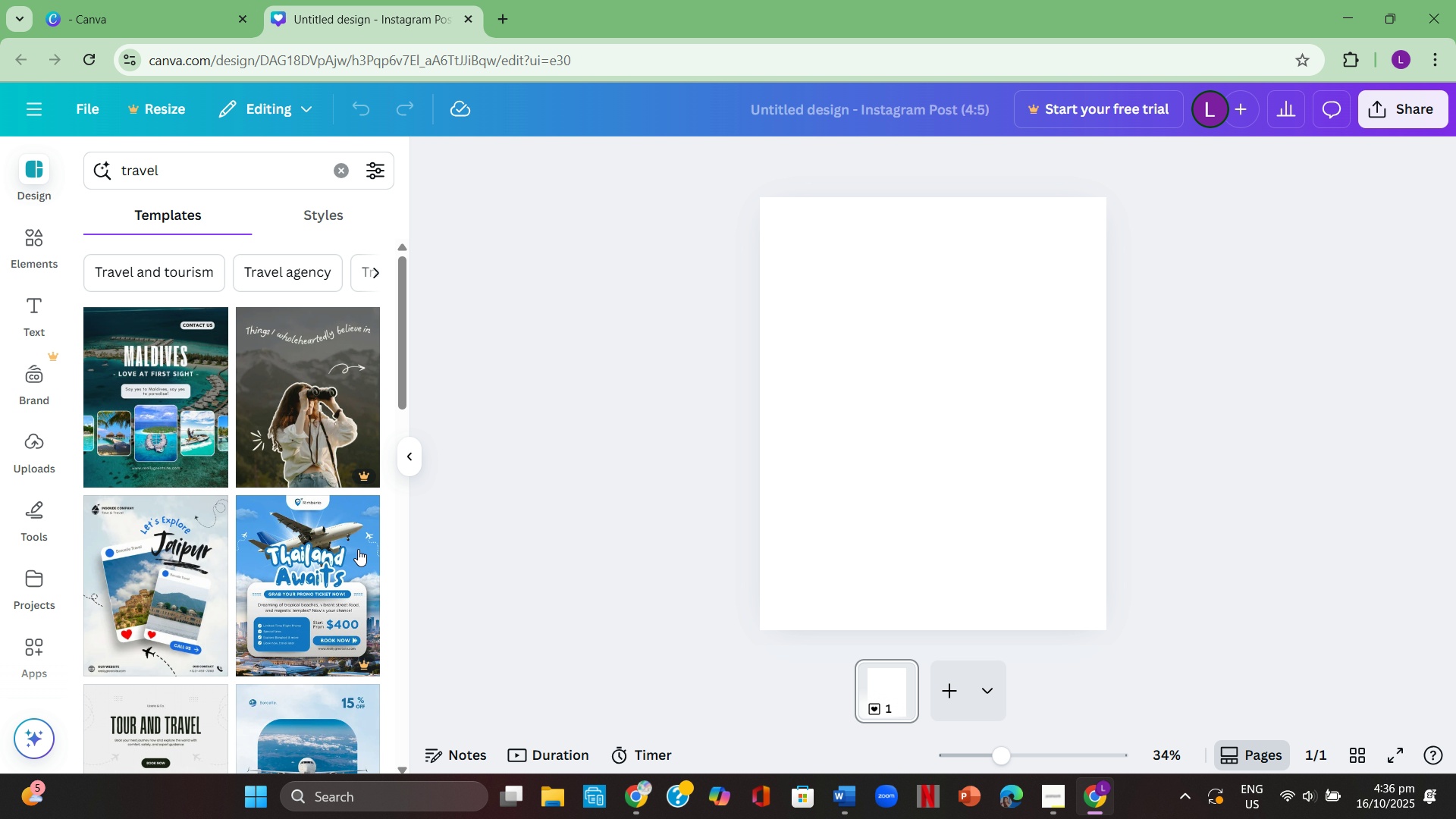 
scroll: coordinate [256, 564], scroll_direction: down, amount: 6.0
 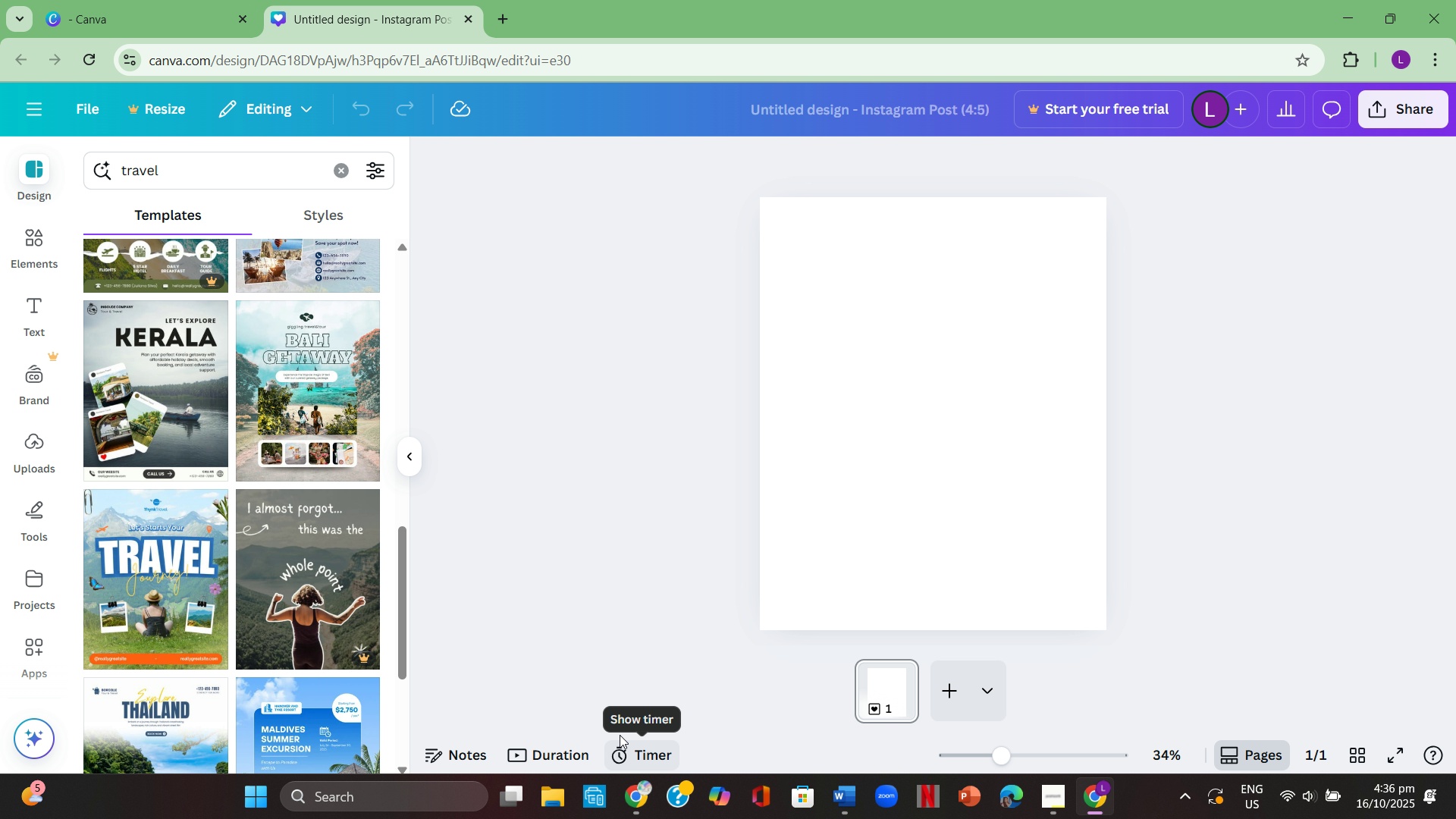 
mouse_move([106, 617])
 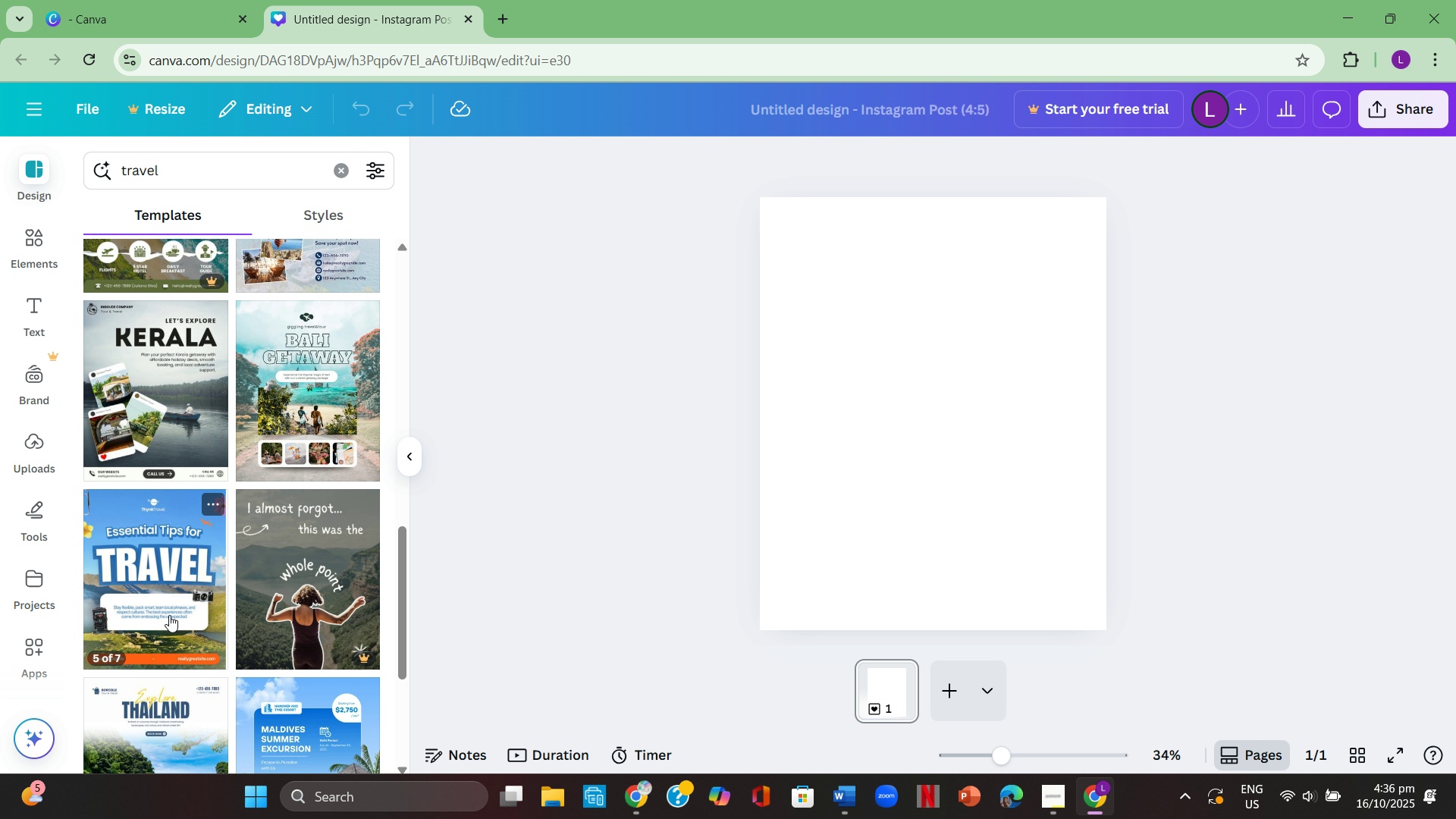 
scroll: coordinate [152, 500], scroll_direction: up, amount: 12.0
 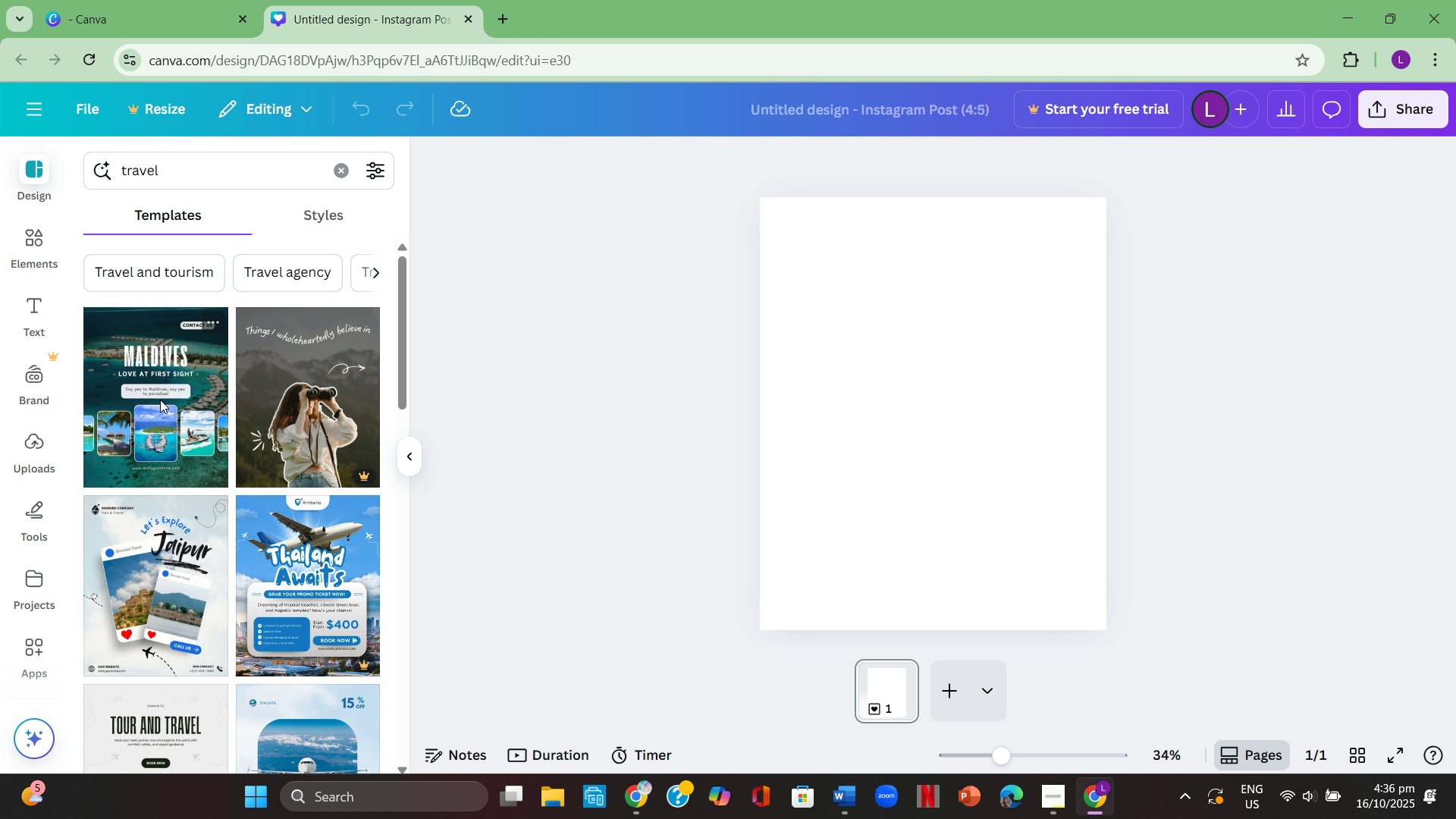 
left_click([160, 400])
 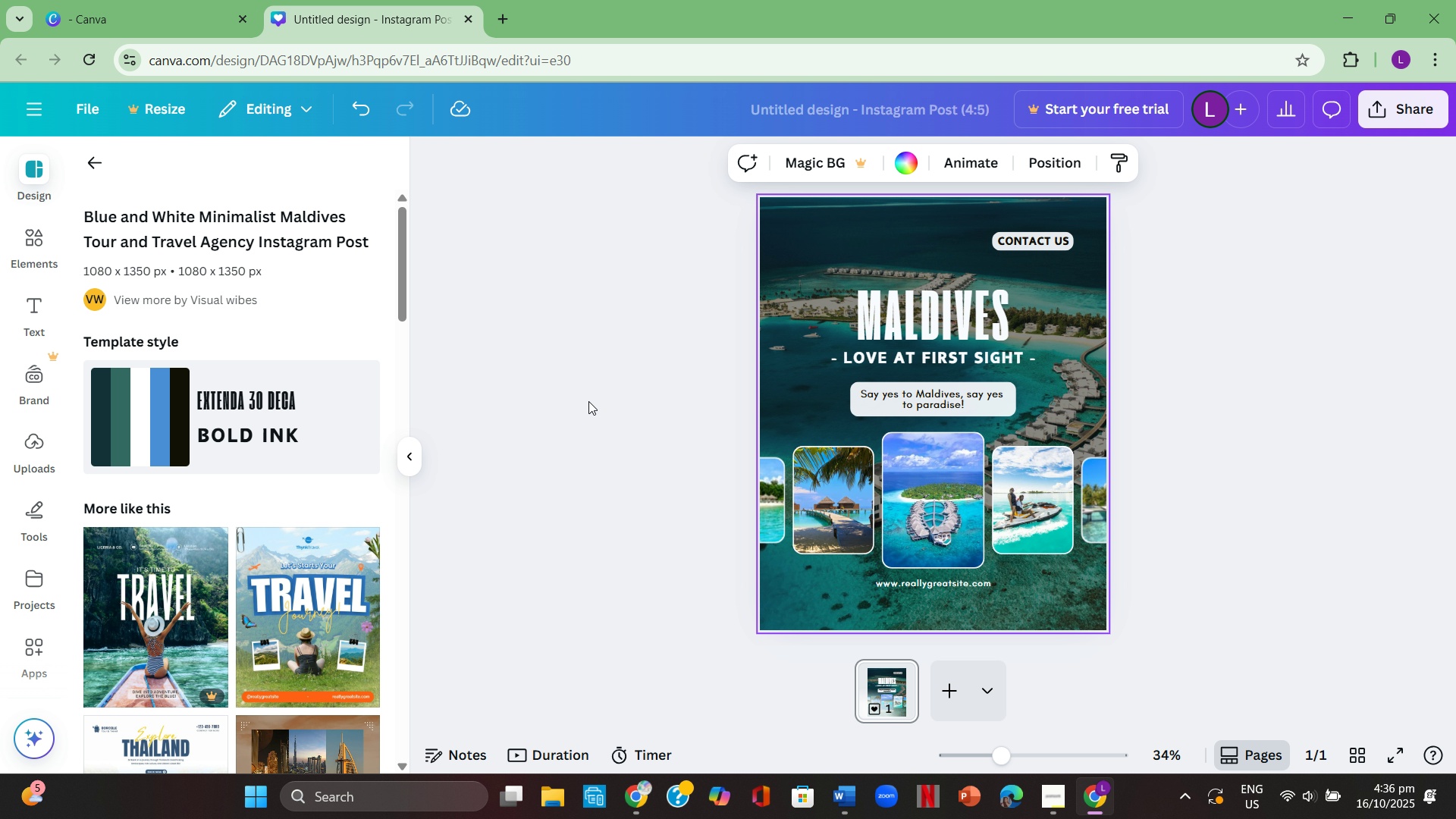 
scroll: coordinate [291, 586], scroll_direction: down, amount: 1.0
 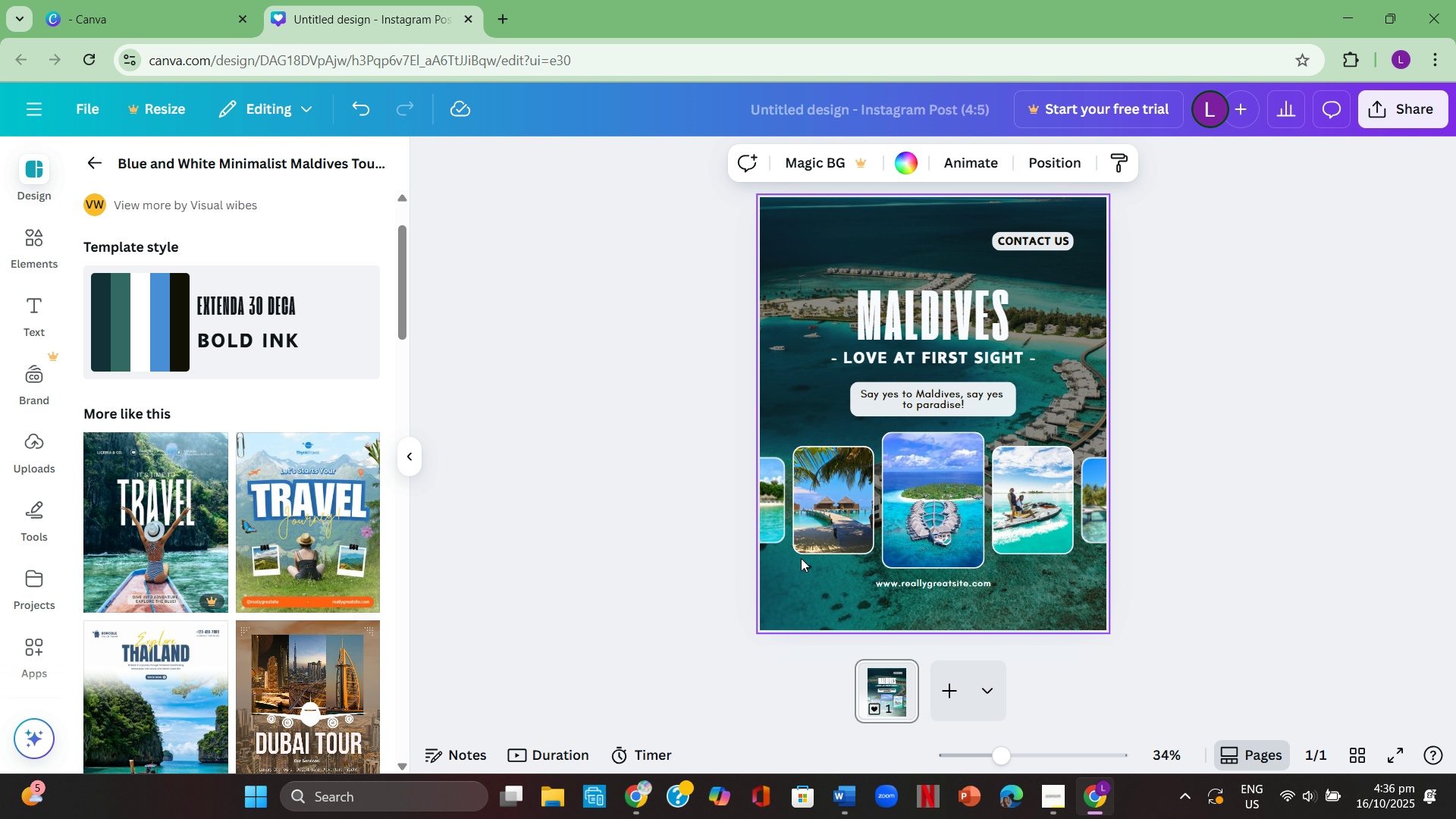 
left_click([959, 705])
 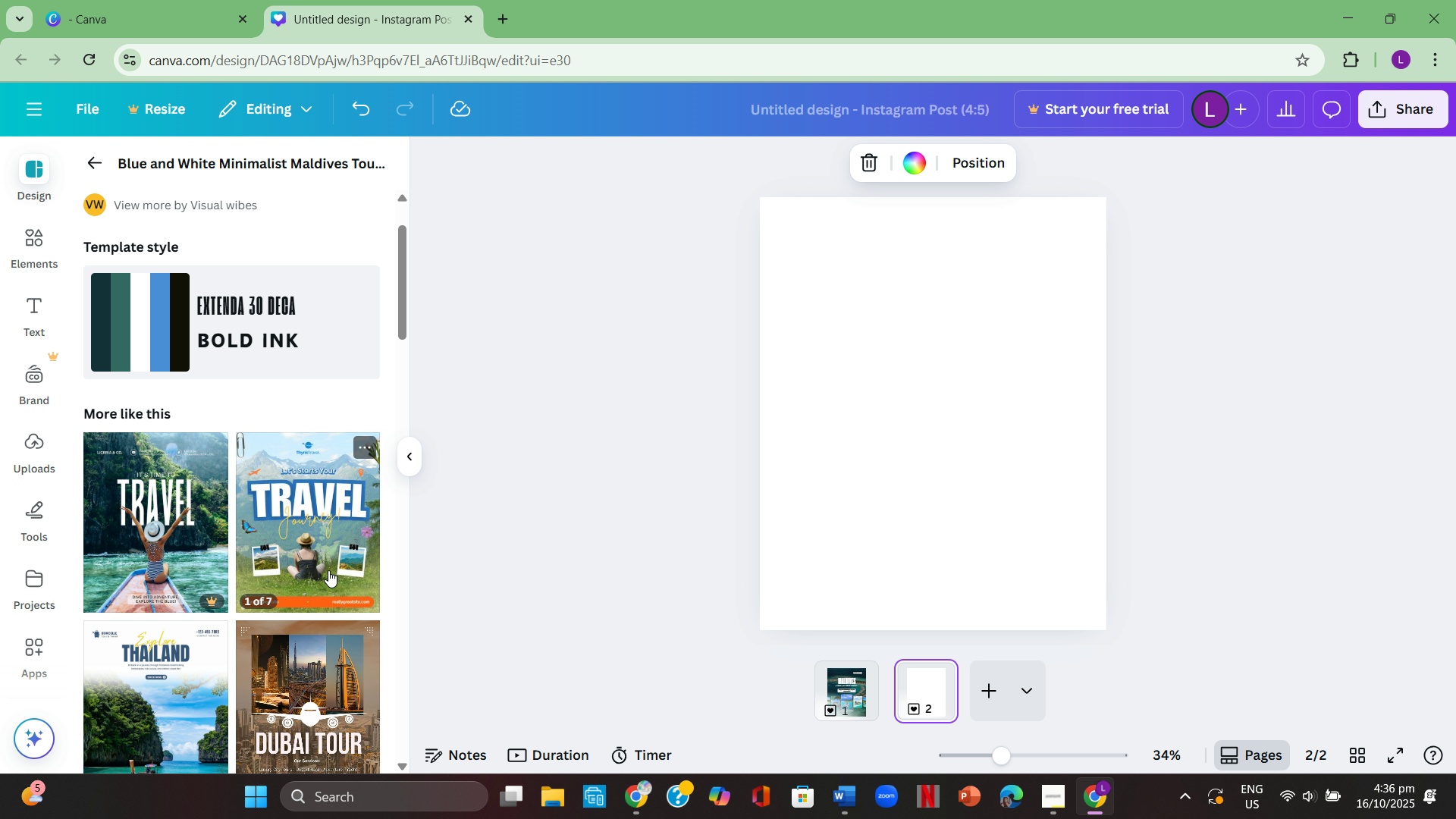 
left_click([328, 570])
 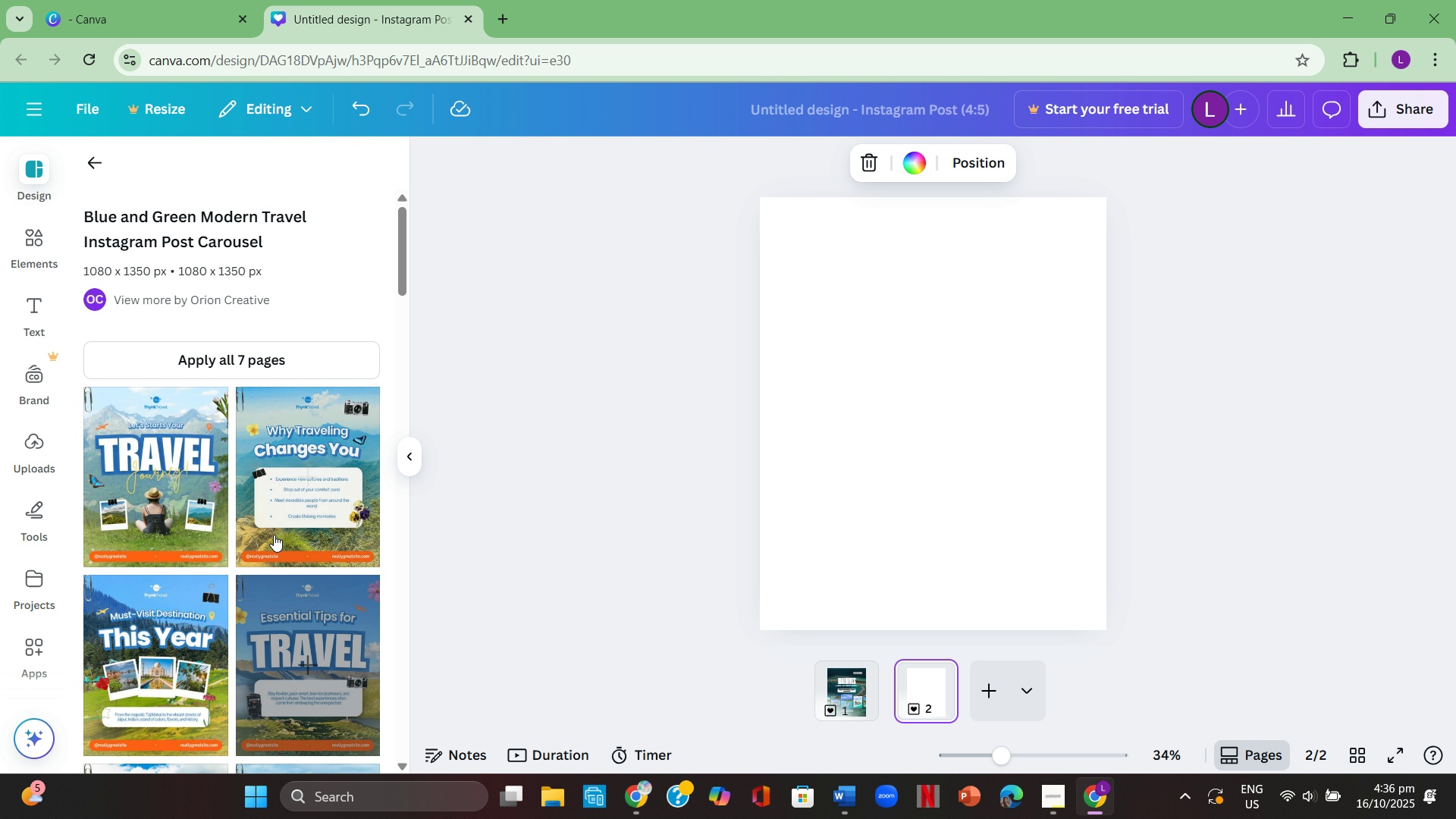 
left_click([202, 497])
 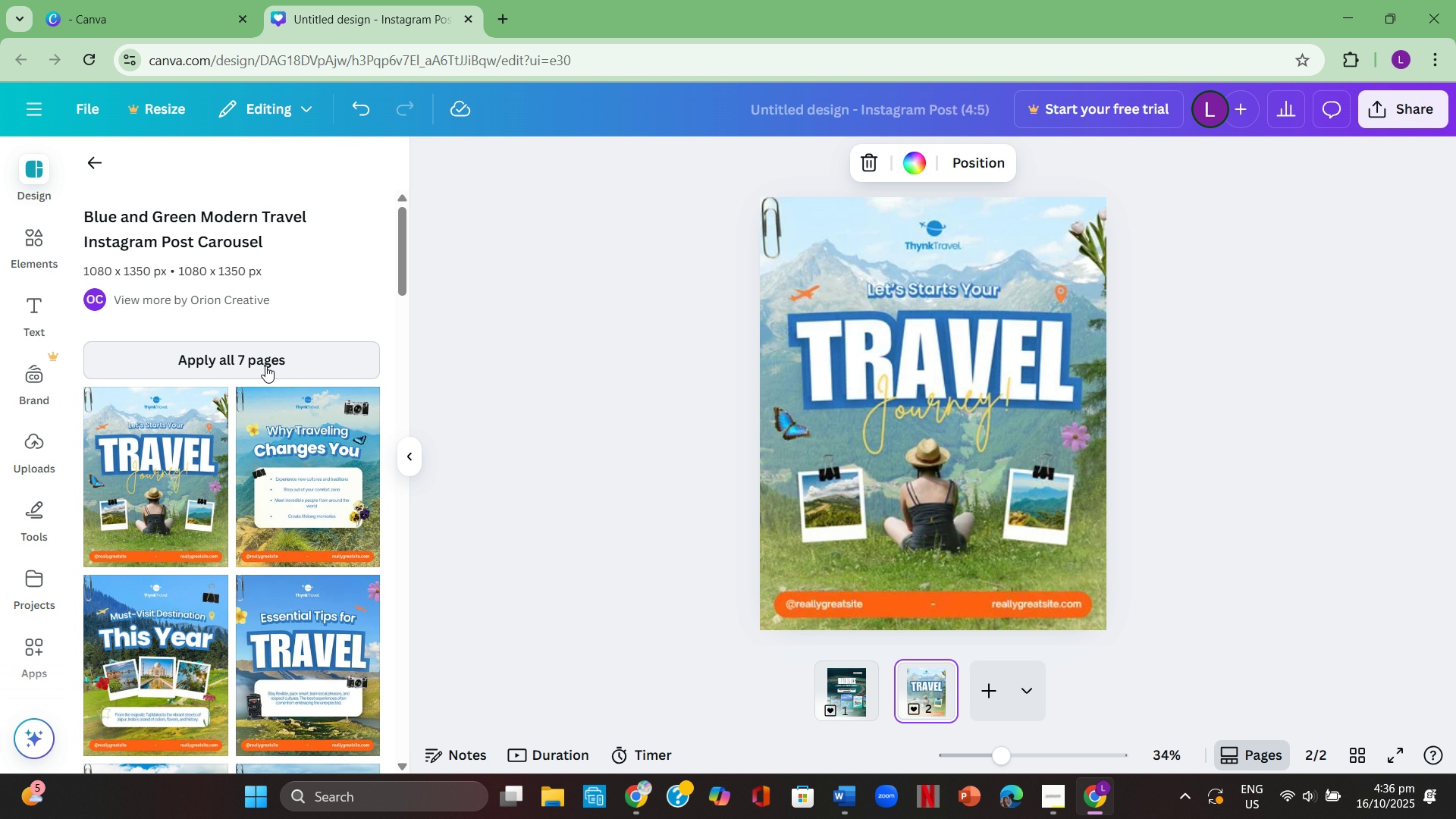 
left_click([265, 365])
 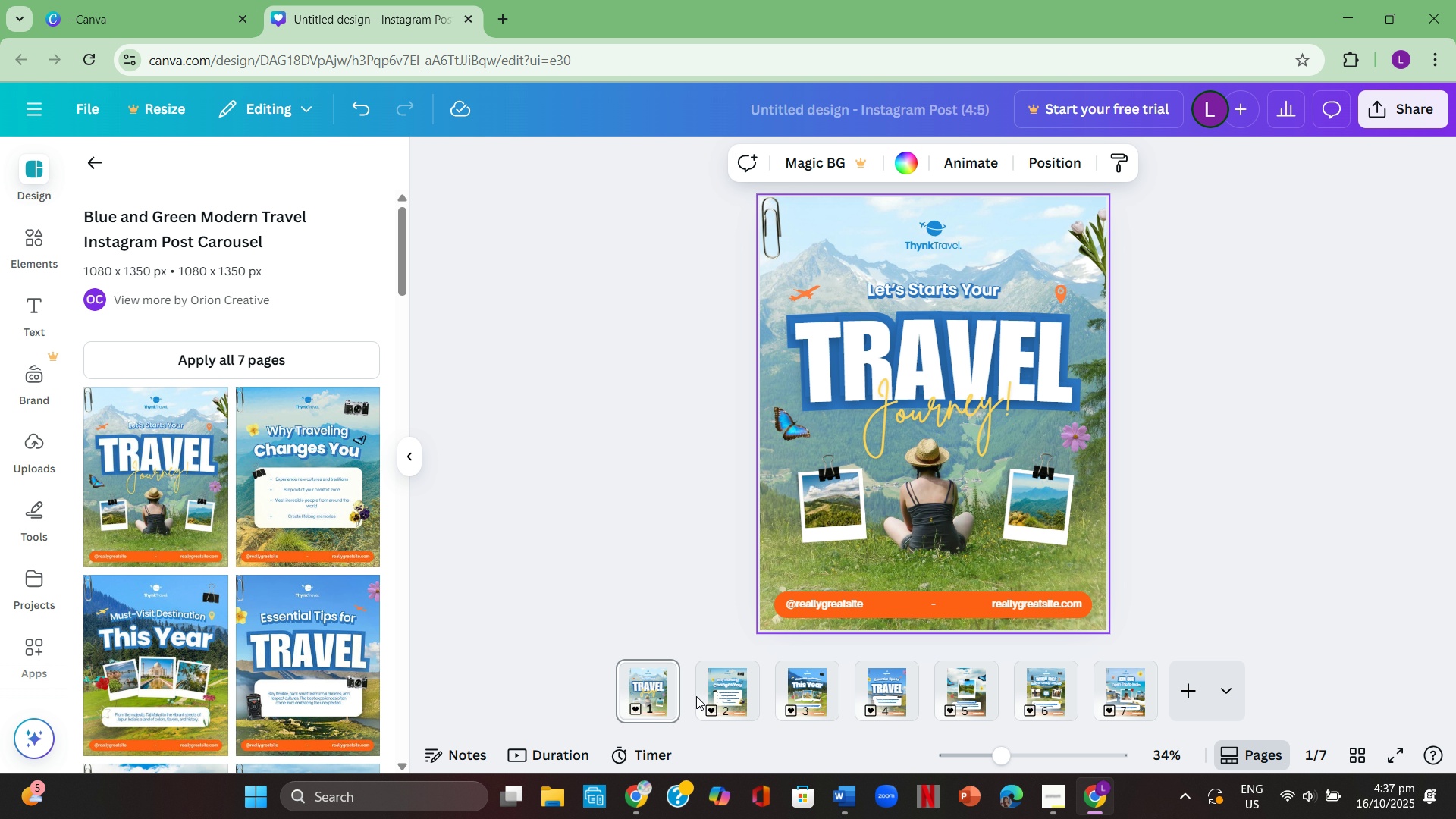 
wait(7.12)
 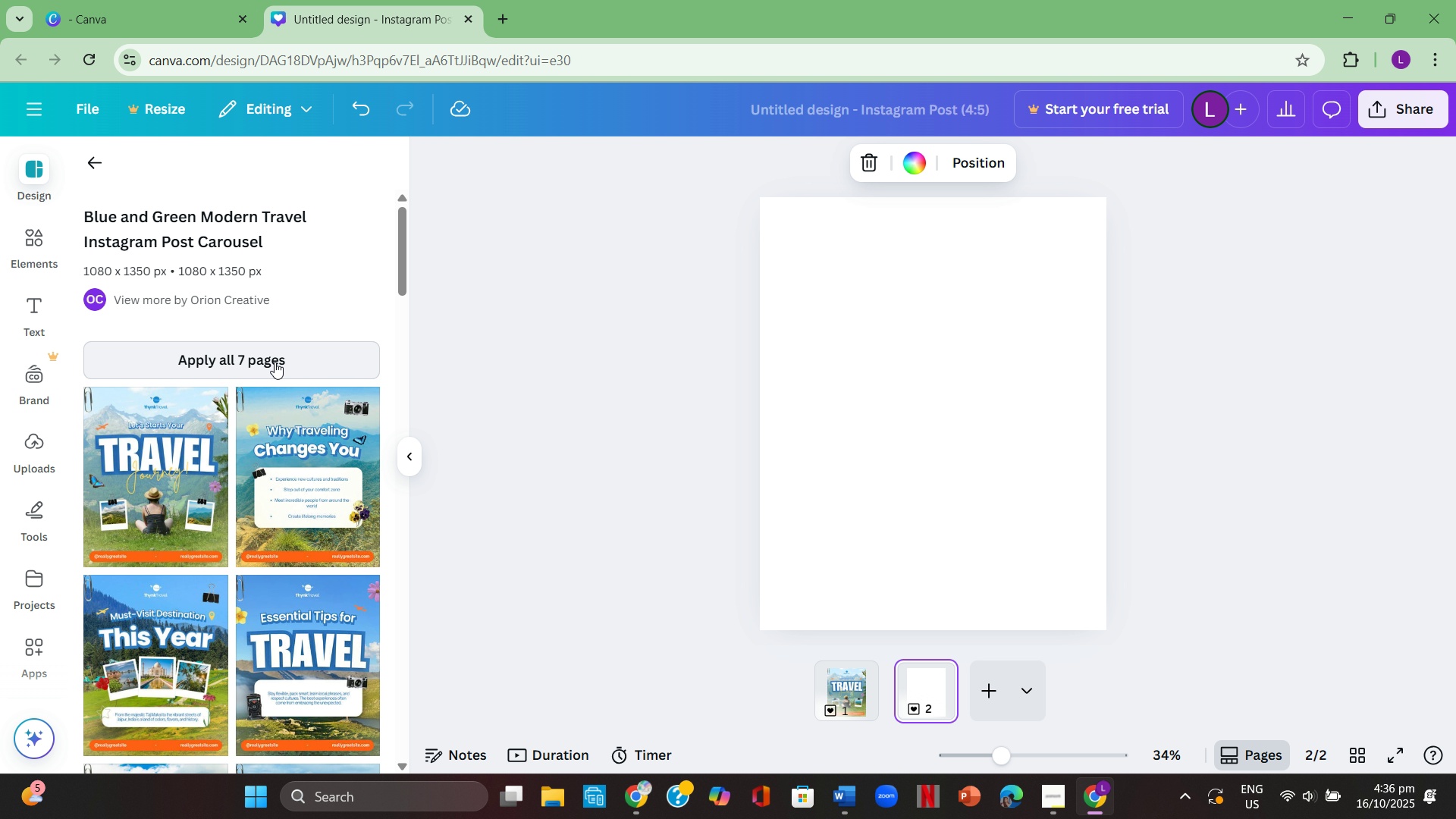 
left_click([648, 693])
 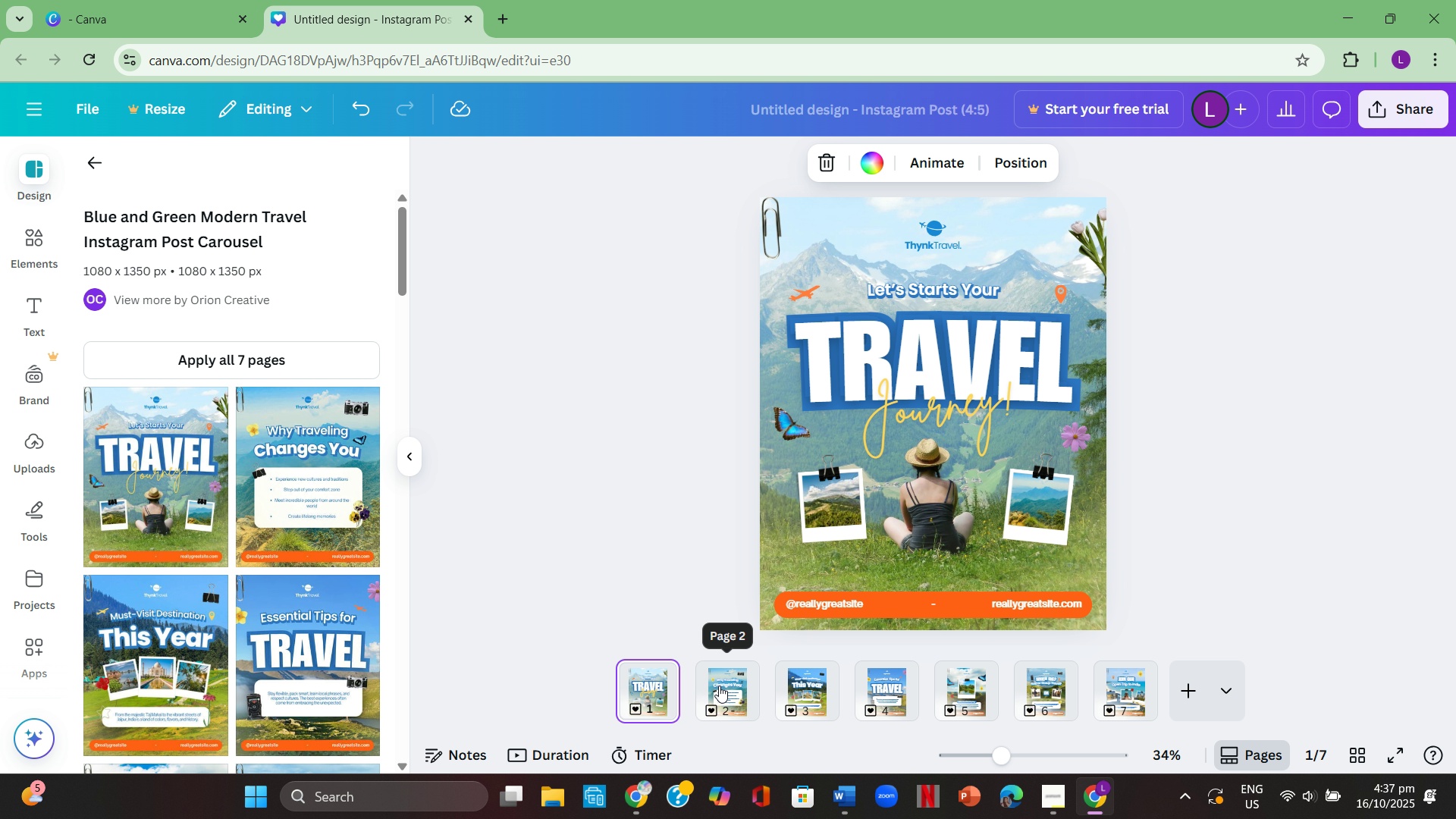 
left_click([719, 686])
 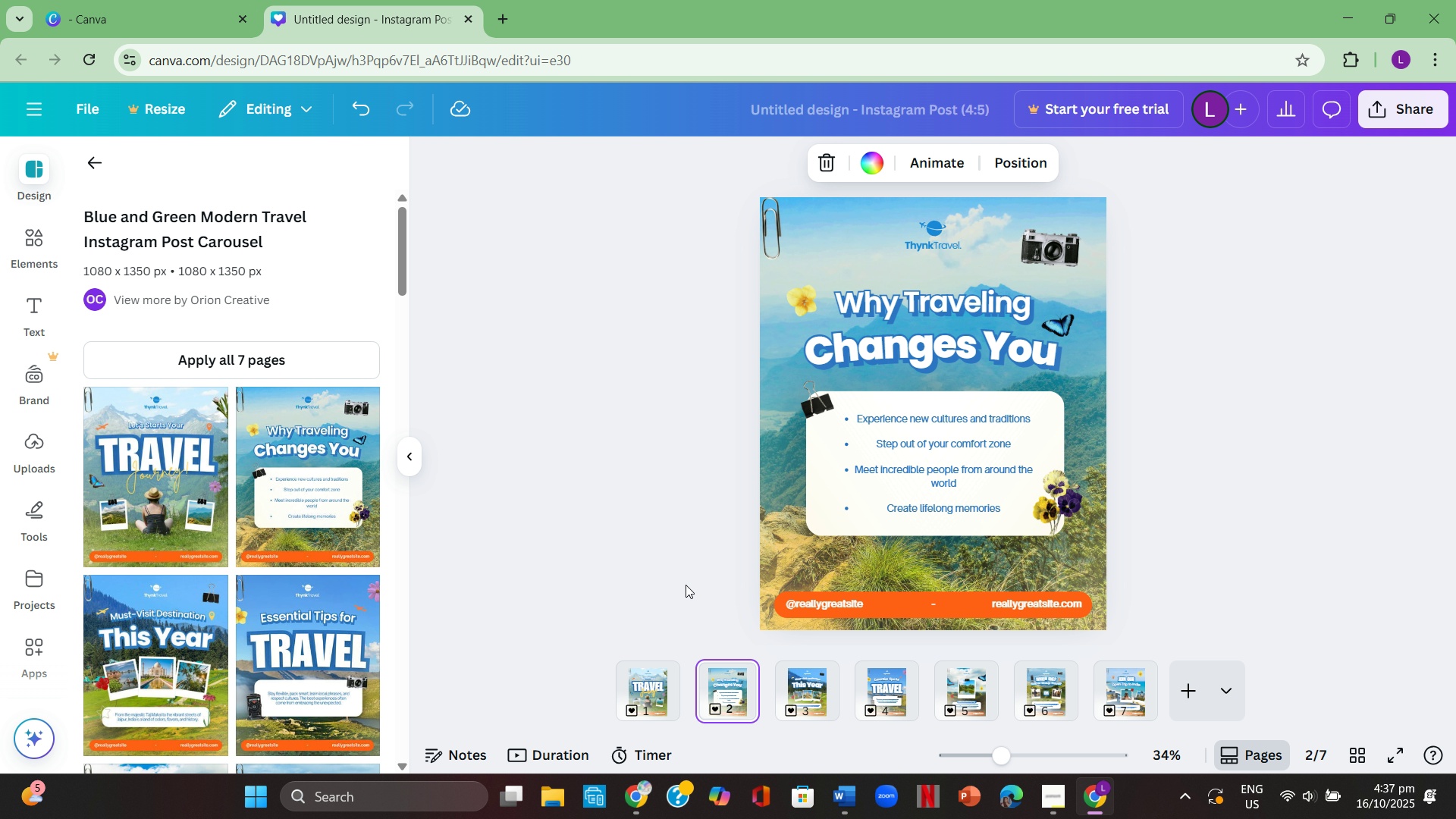 
key(ArrowRight)
 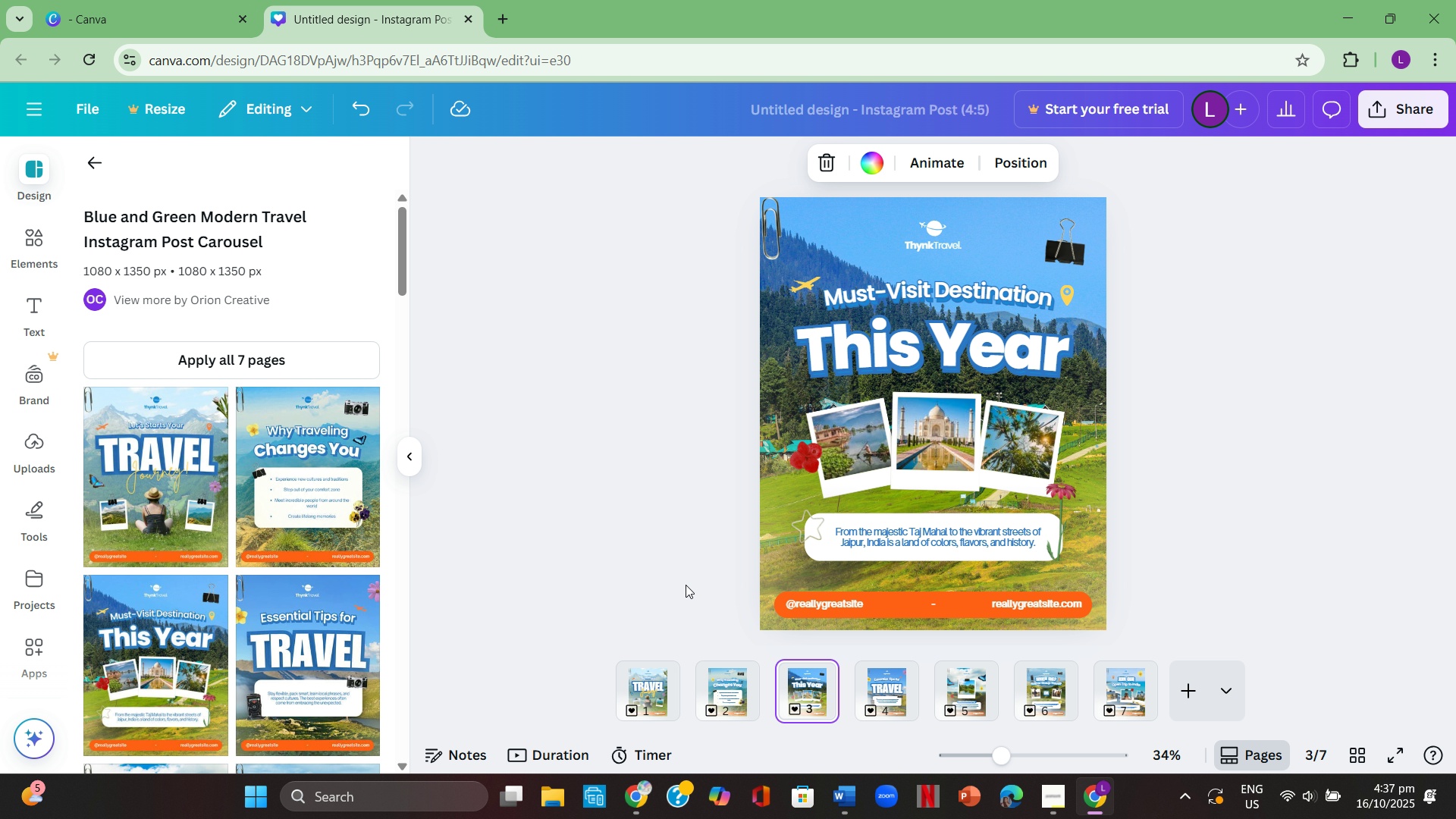 
key(ArrowRight)
 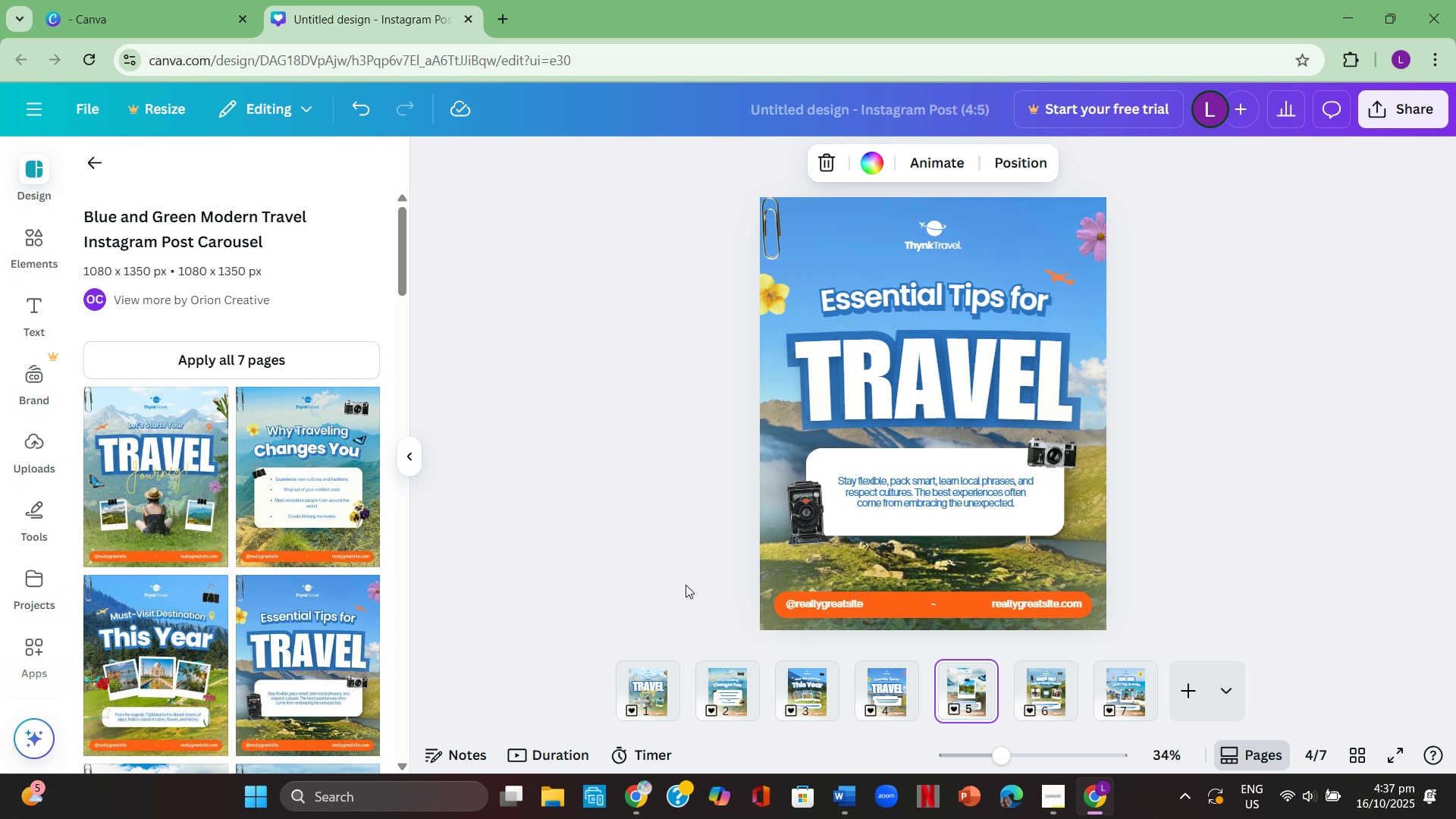 
key(ArrowRight)
 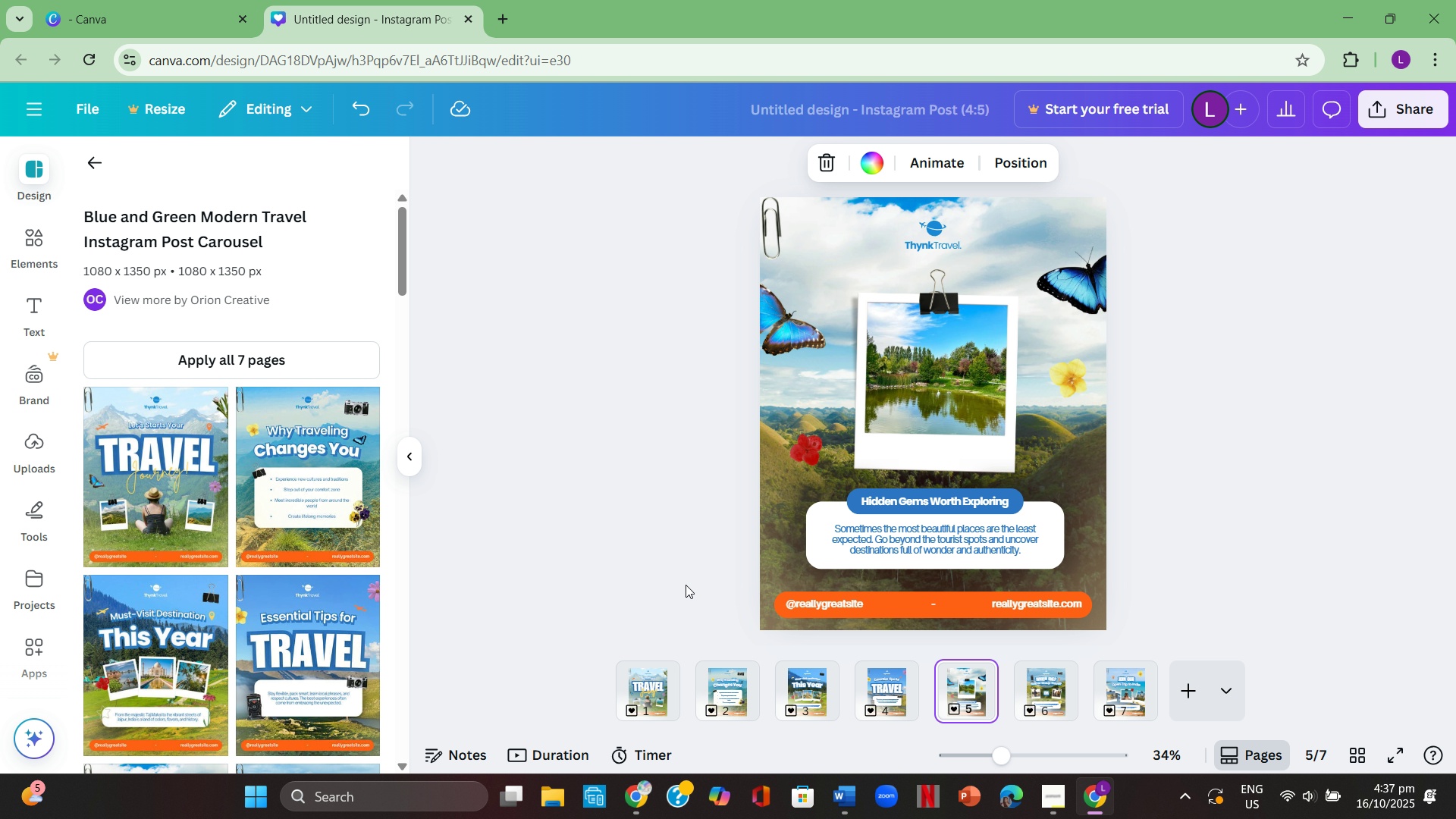 
key(ArrowRight)
 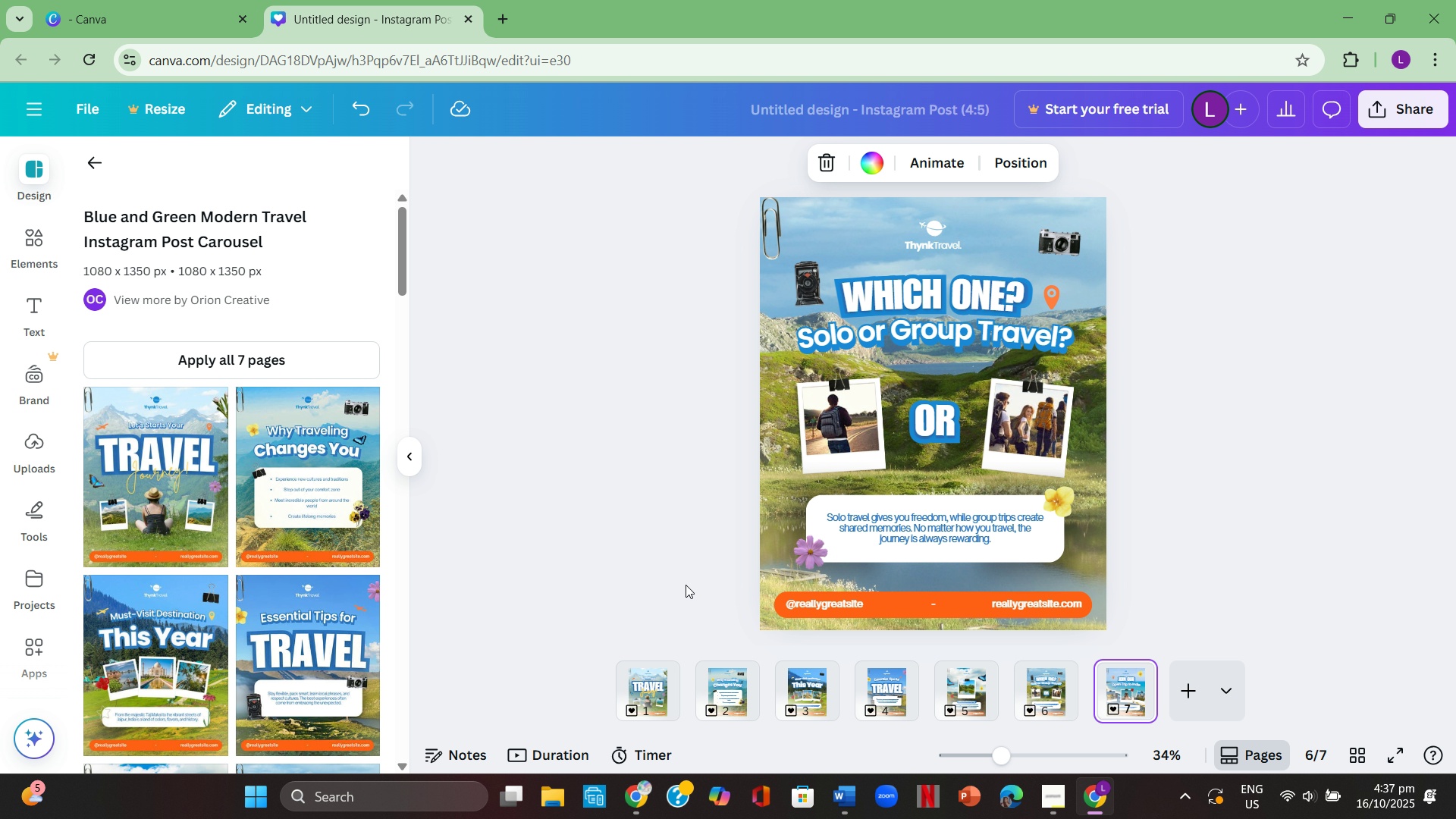 
key(ArrowRight)
 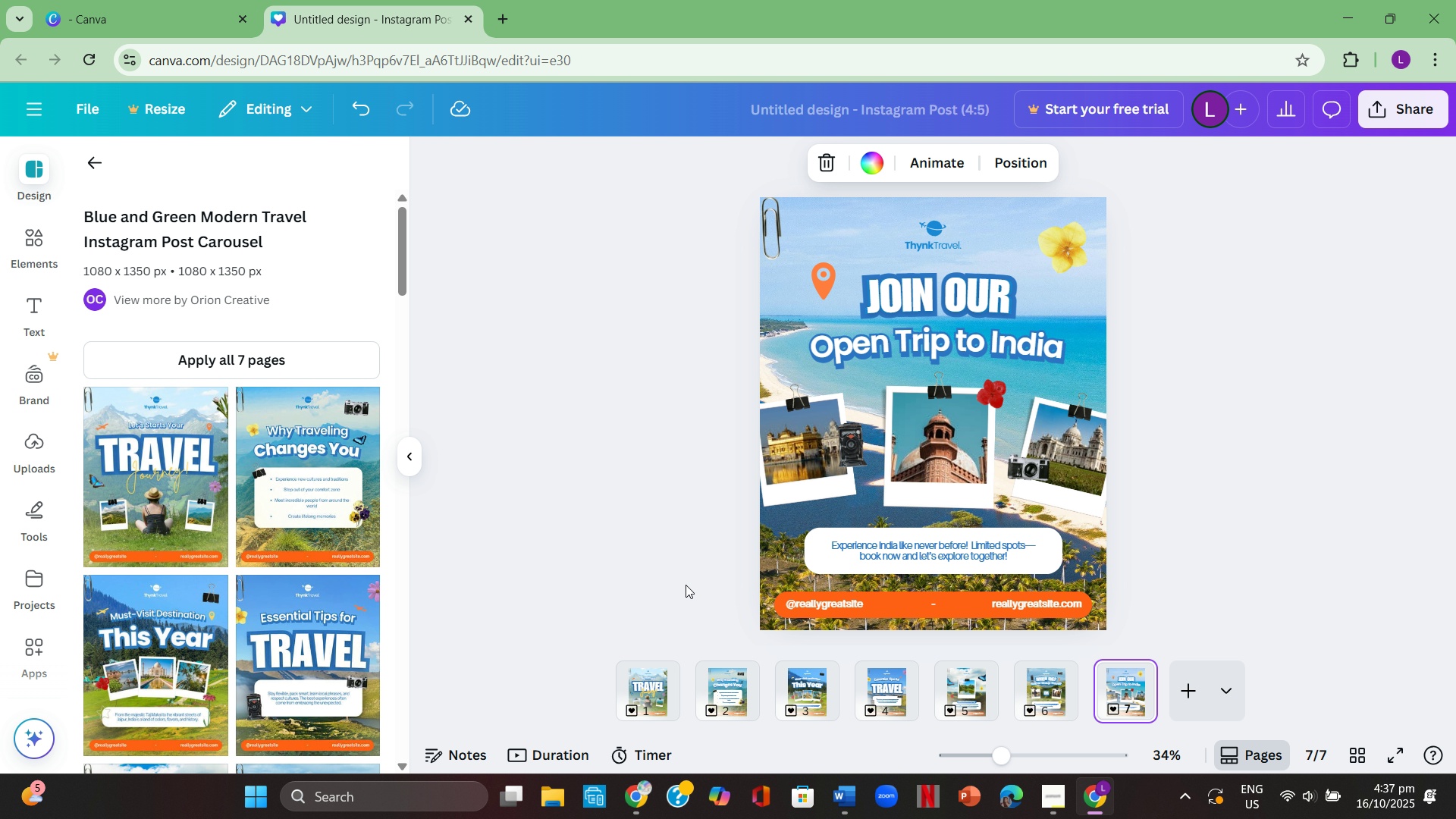 
key(ArrowRight)
 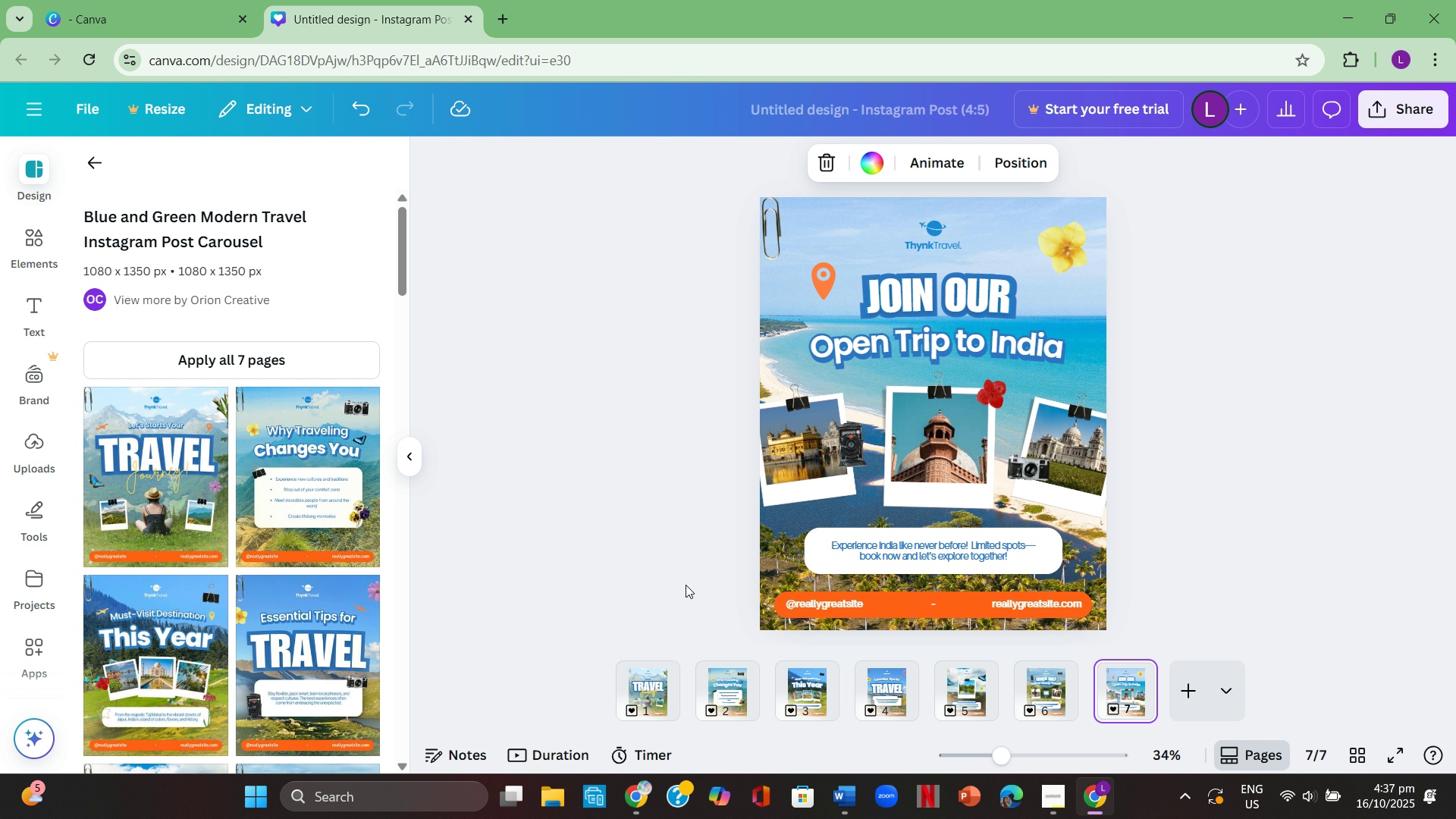 
hold_key(key=ArrowLeft, duration=1.53)
 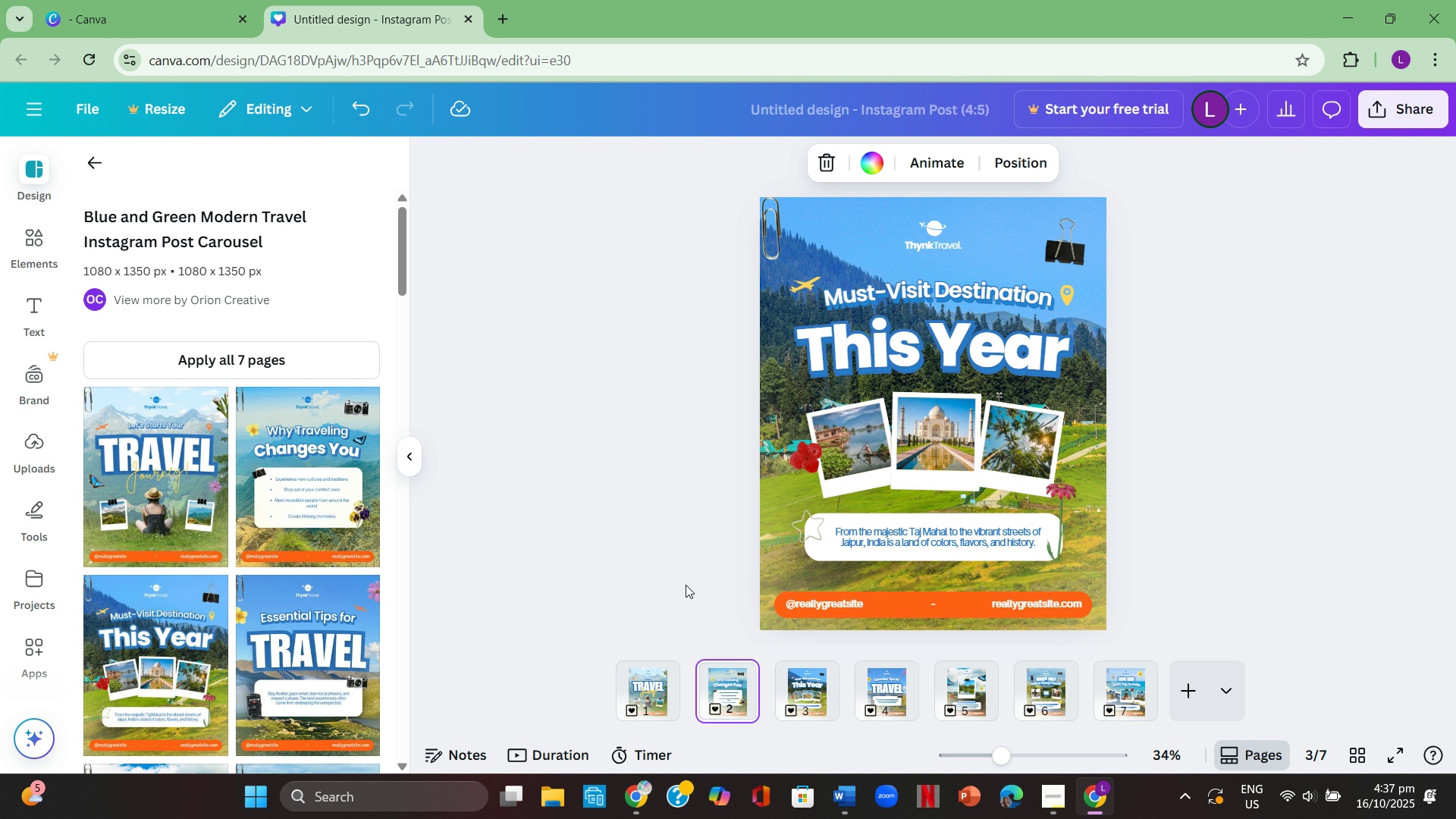 
key(ArrowLeft)
 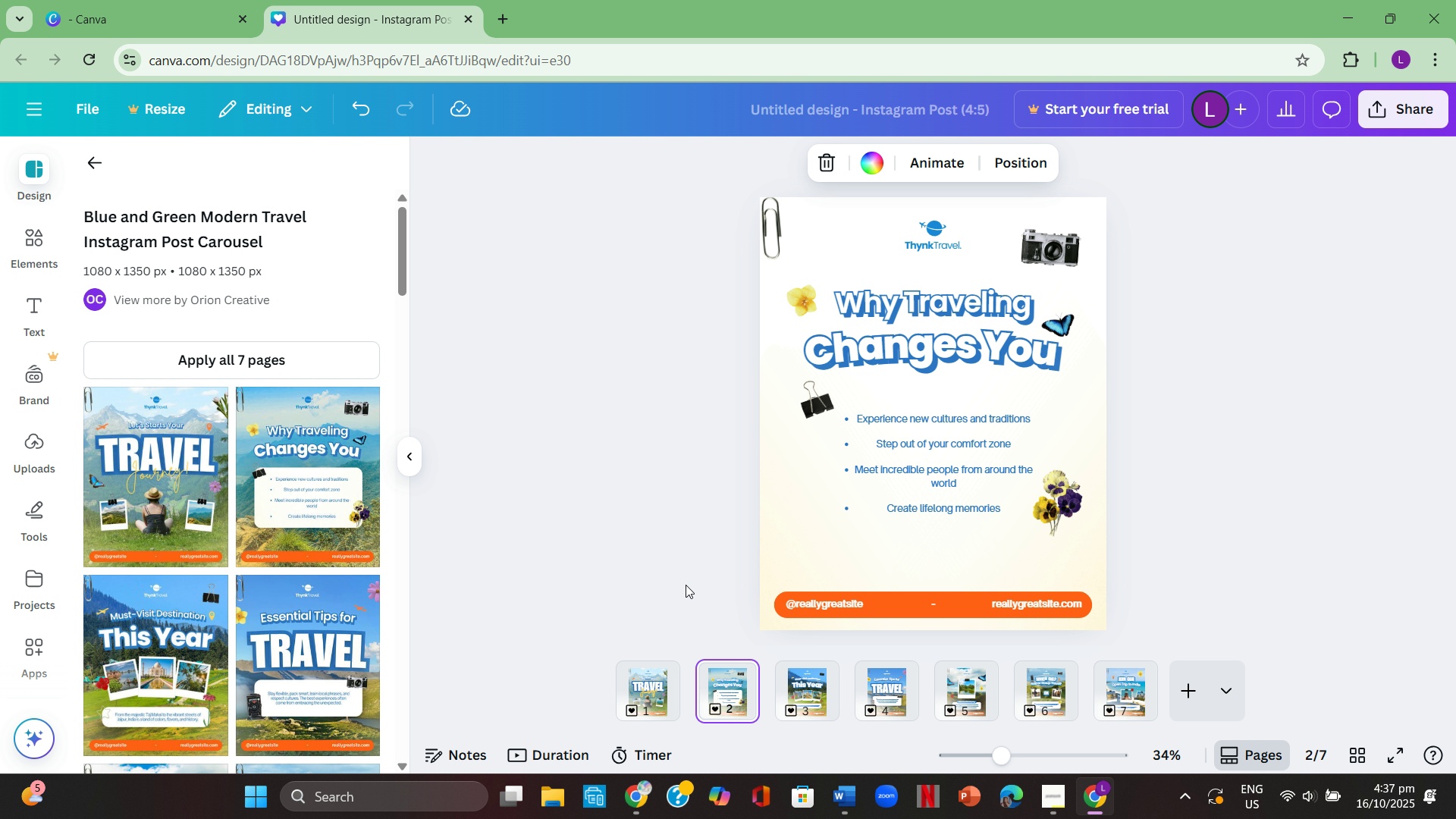 
key(ArrowLeft)
 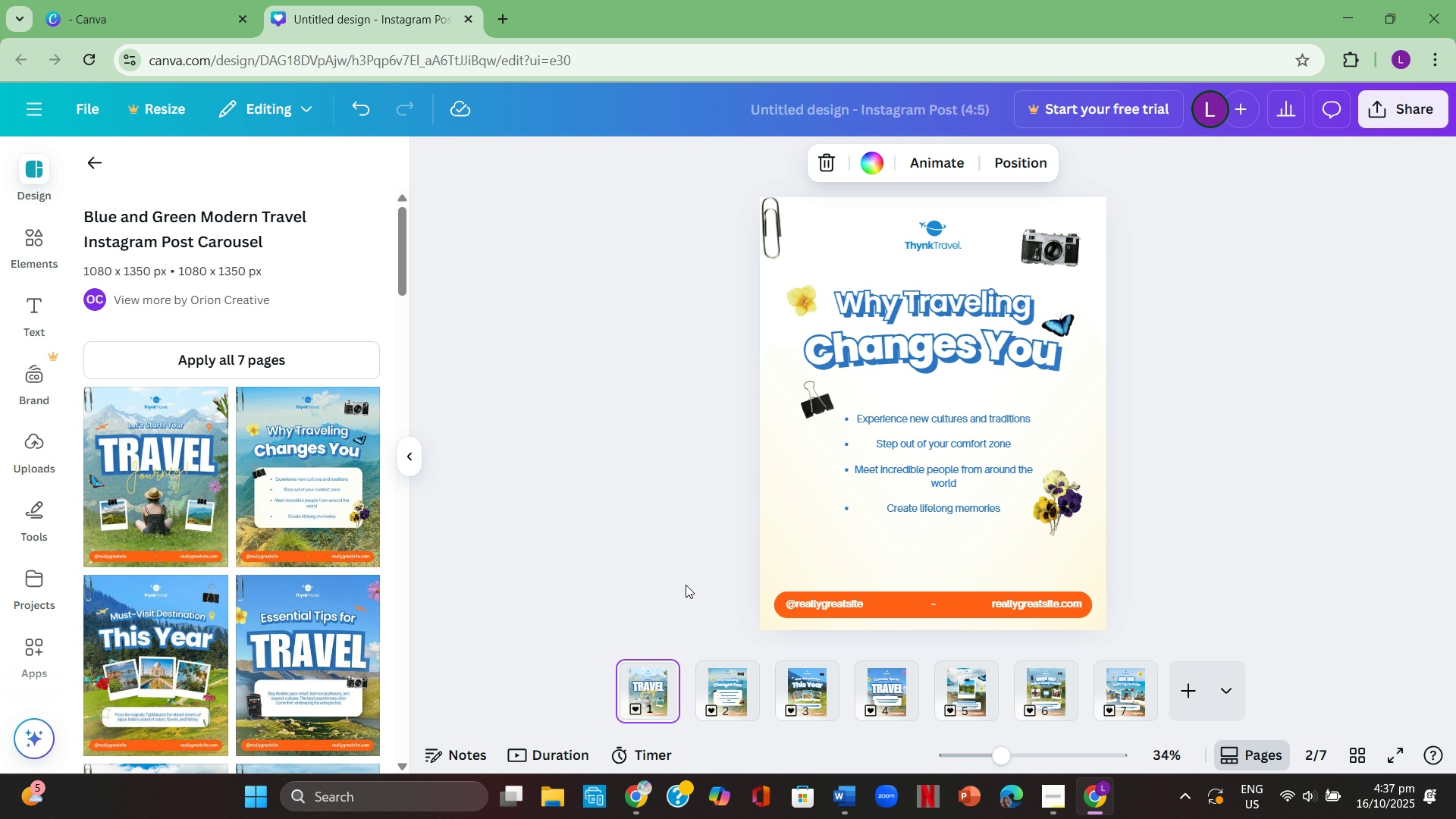 
key(ArrowLeft)
 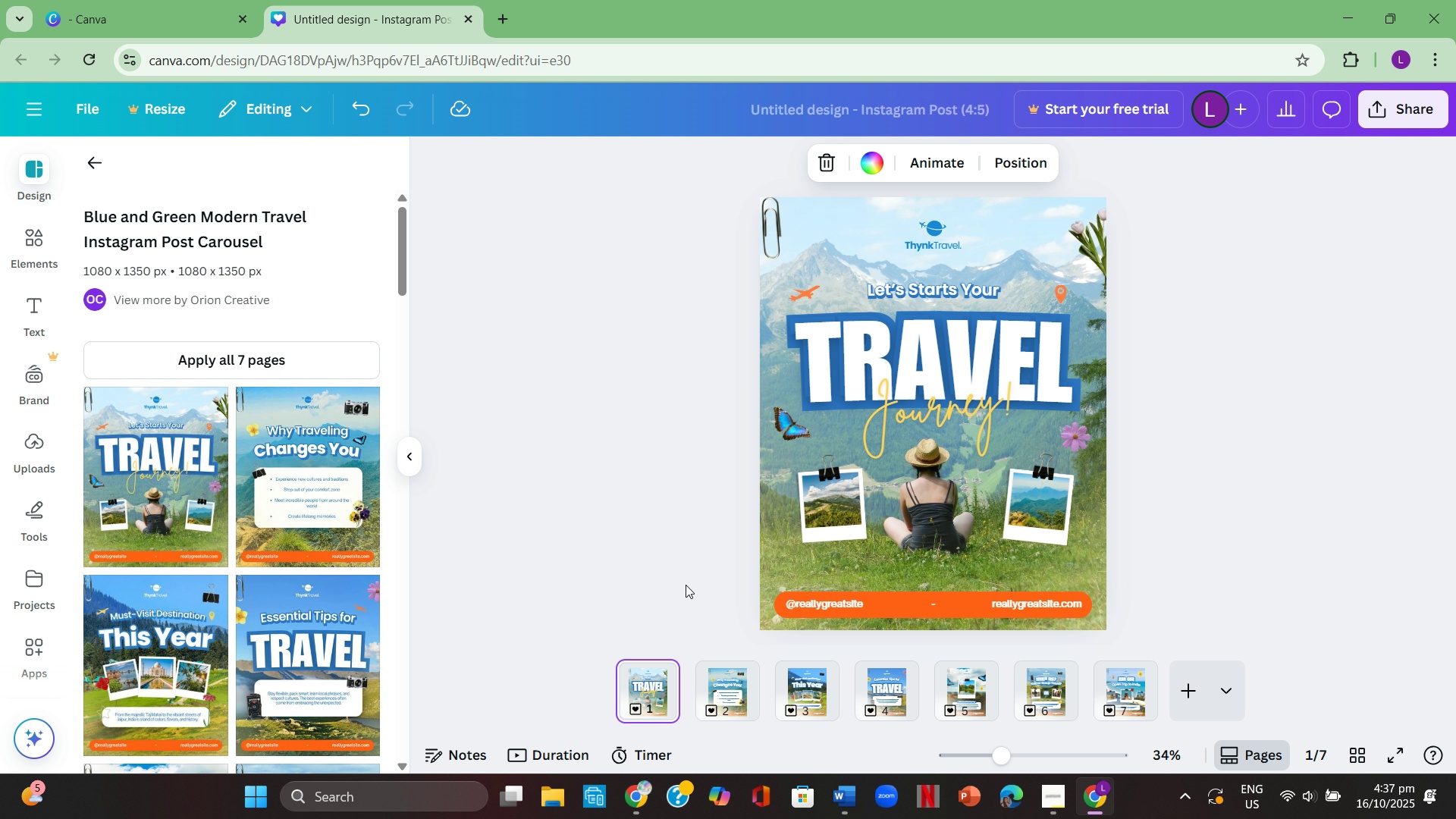 
key(ArrowLeft)
 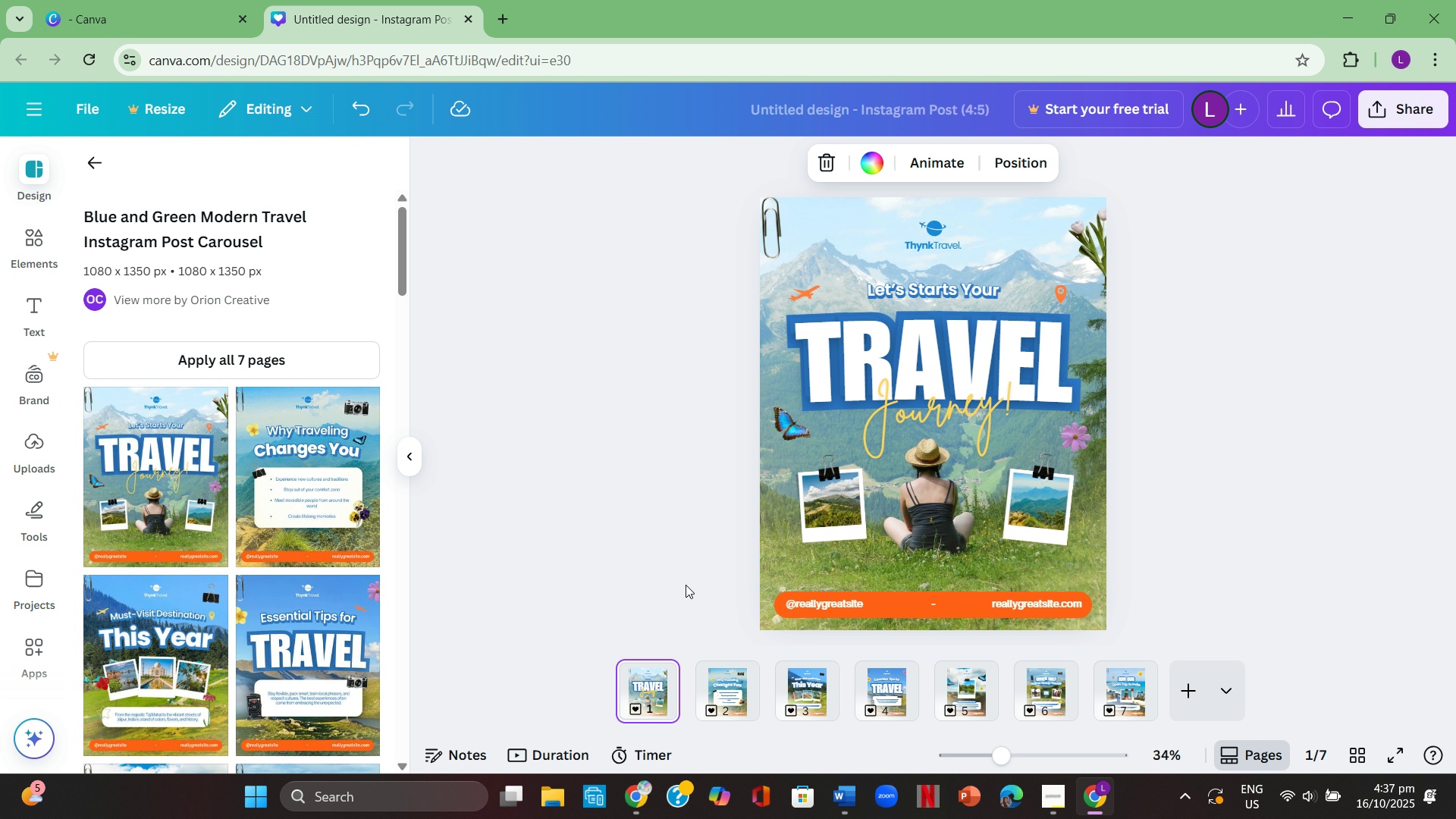 
key(ArrowLeft)
 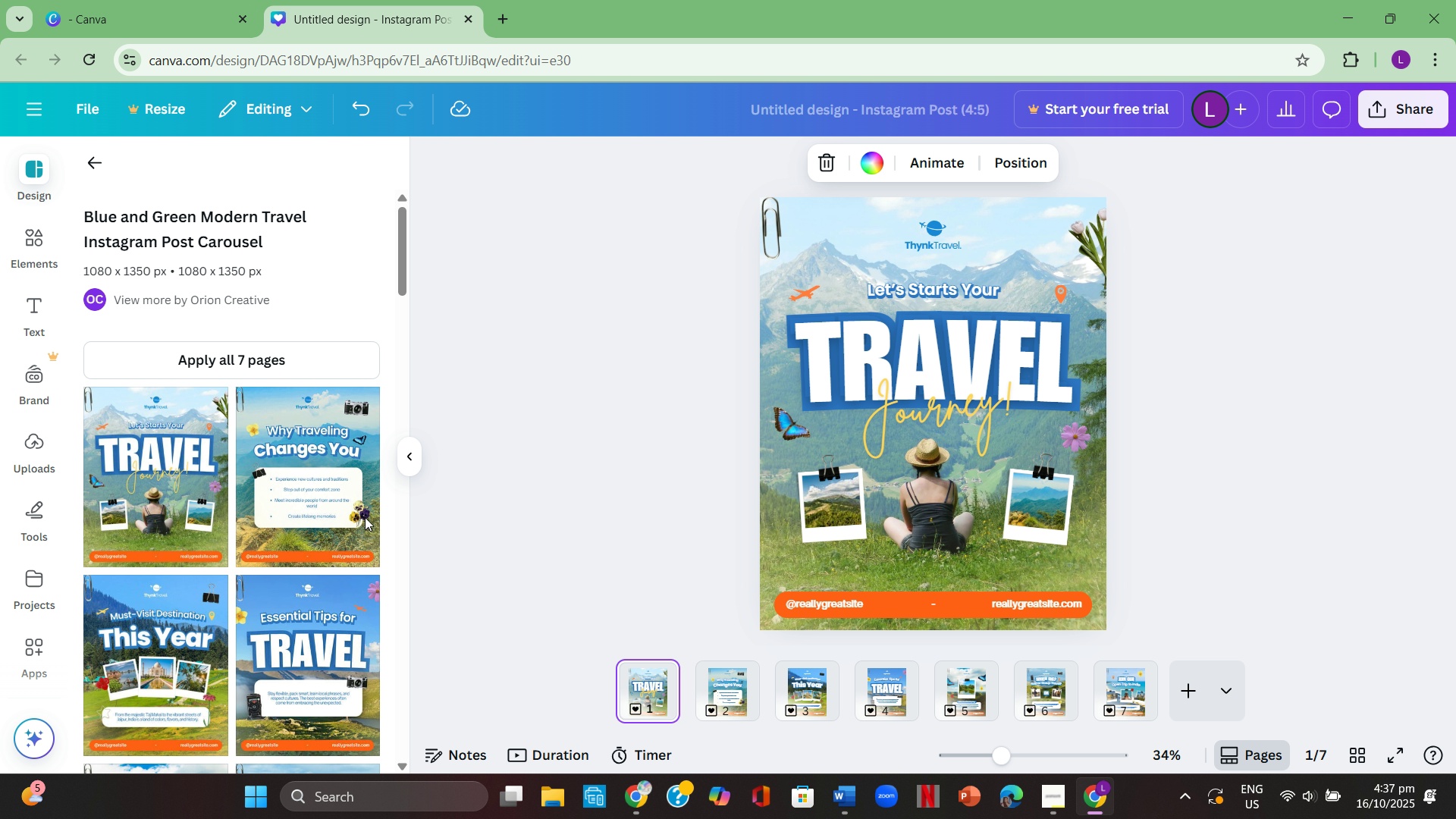 
scroll: coordinate [280, 484], scroll_direction: down, amount: 3.0
 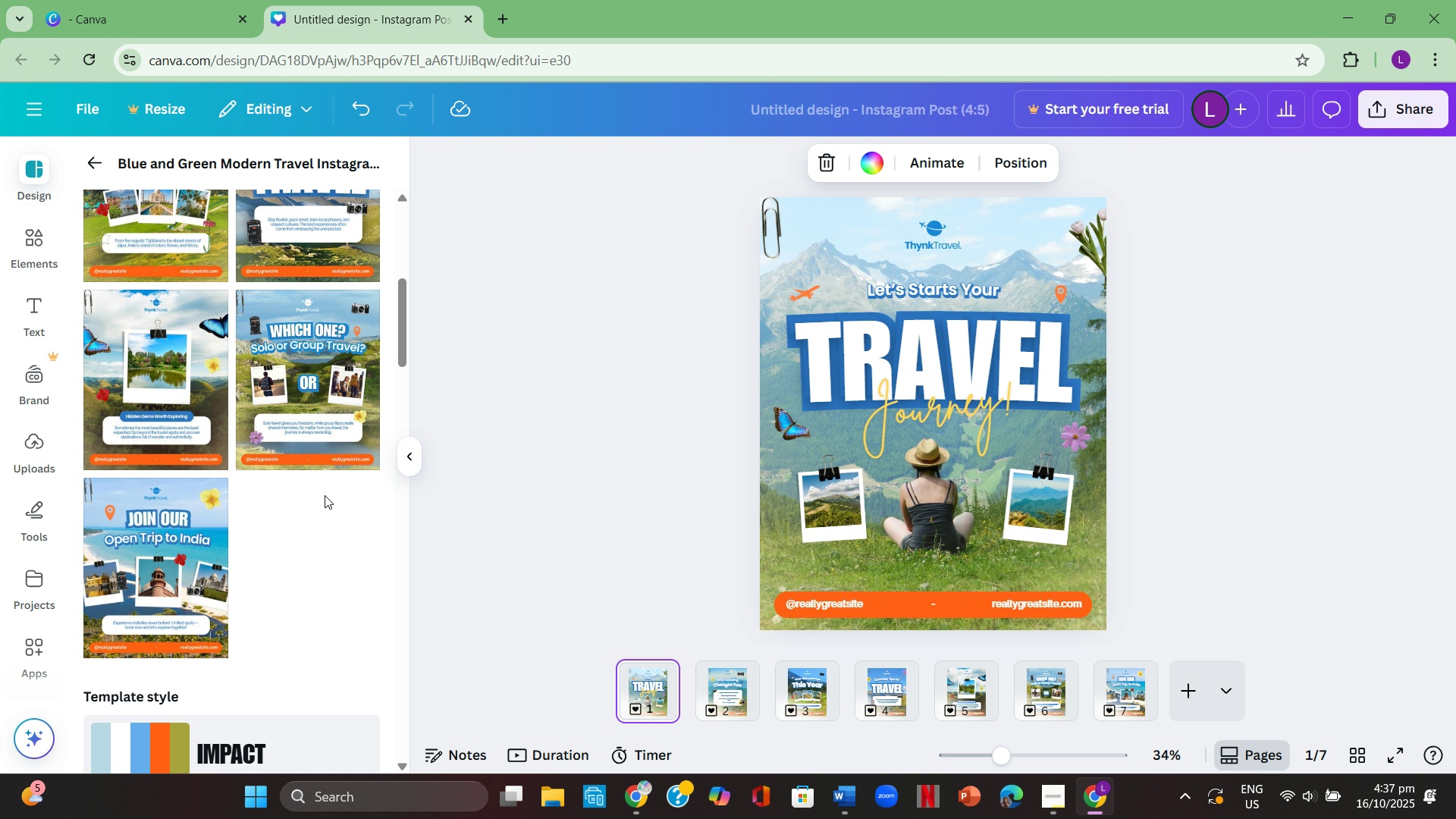 
scroll: coordinate [307, 495], scroll_direction: up, amount: 5.0
 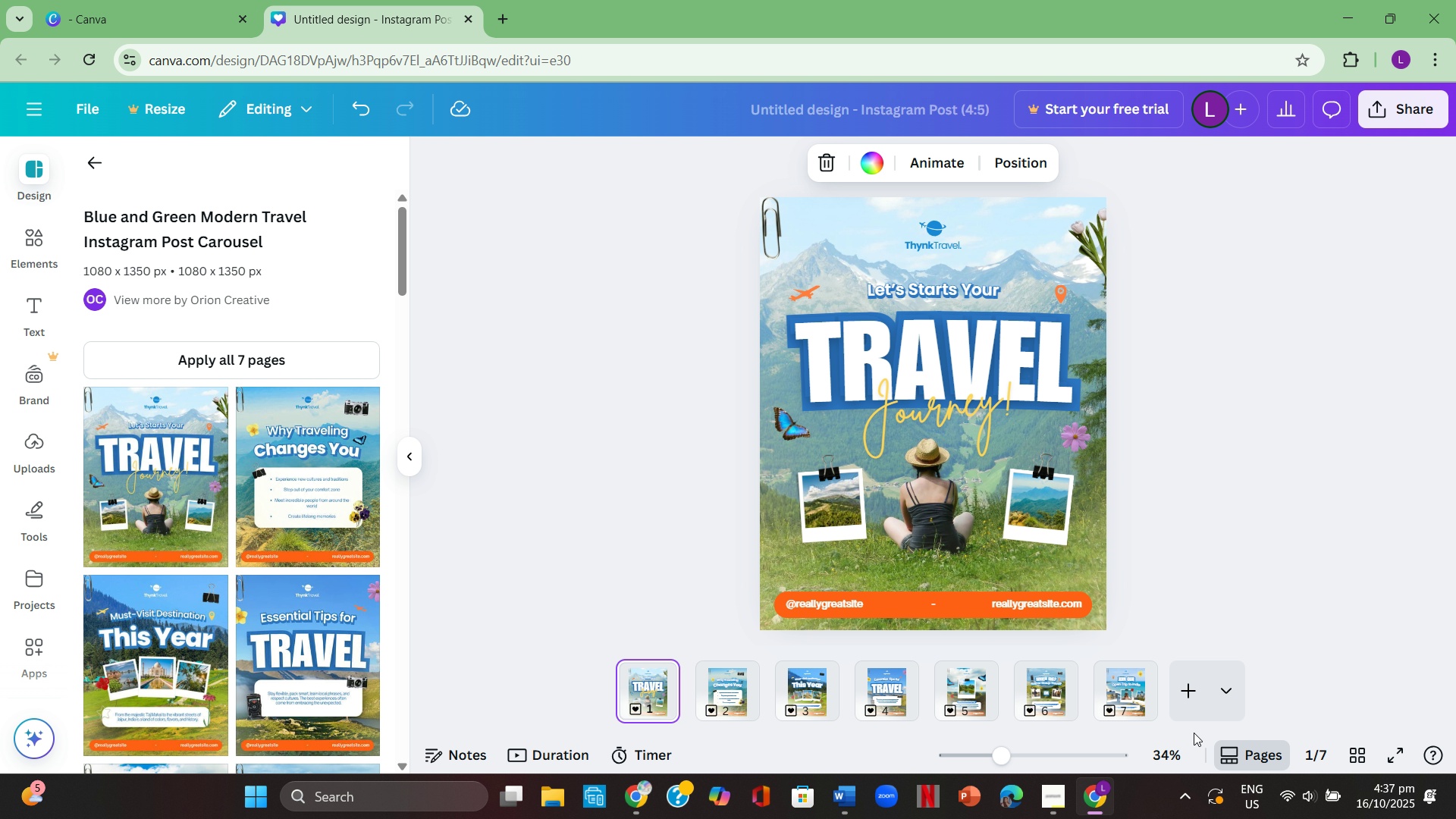 
left_click([1186, 697])
 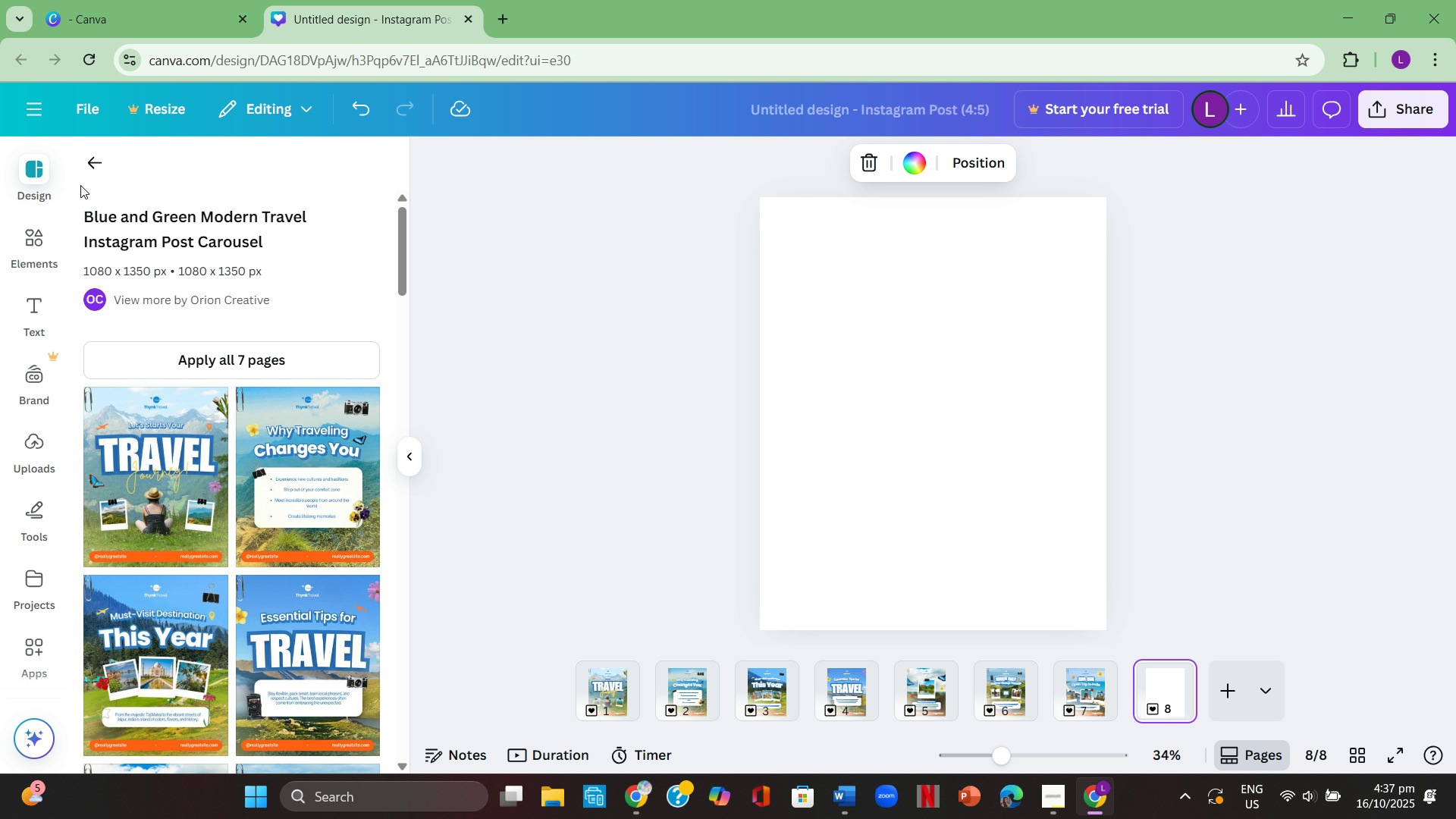 
left_click([105, 172])
 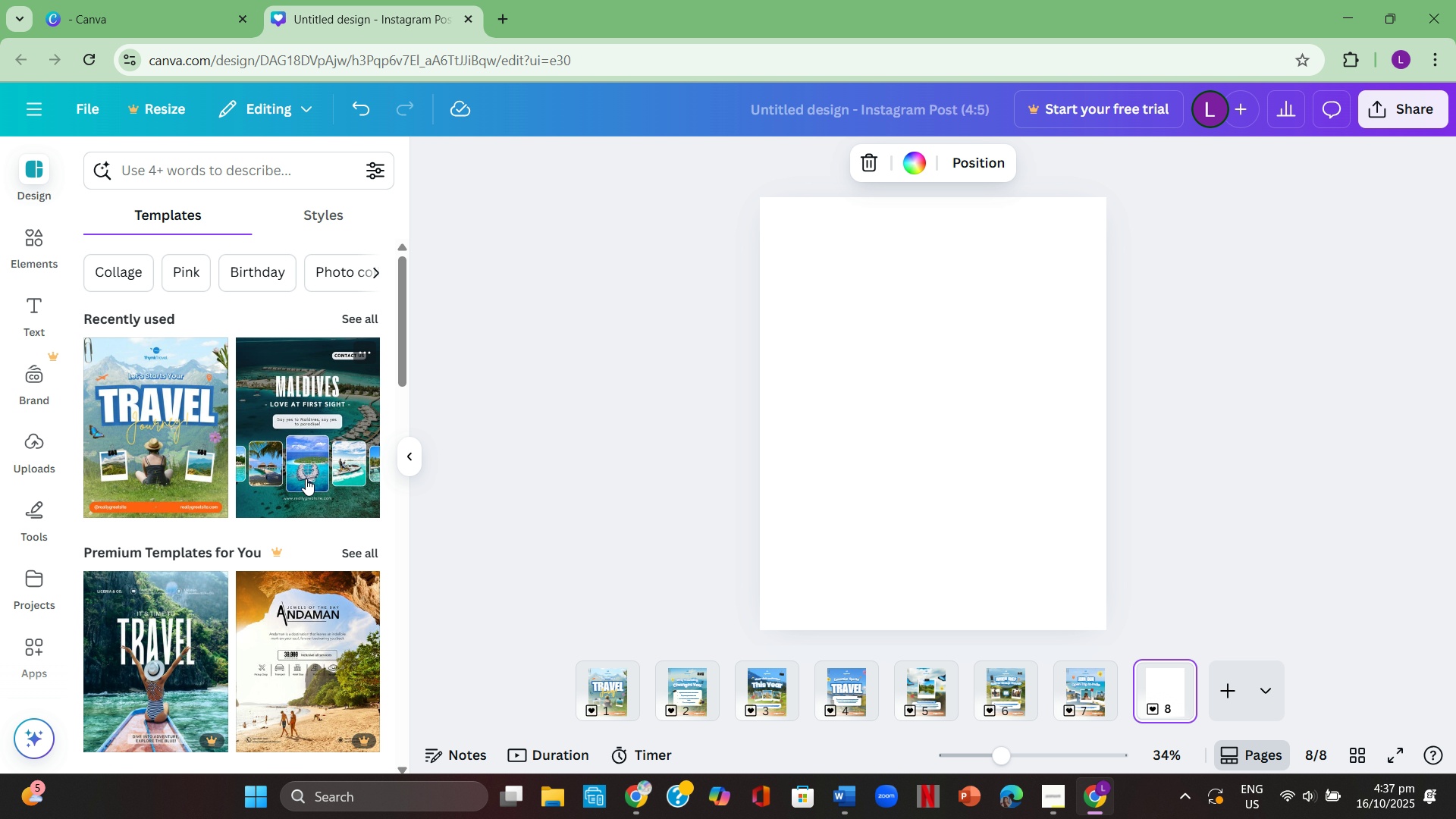 
scroll: coordinate [293, 538], scroll_direction: down, amount: 3.0
 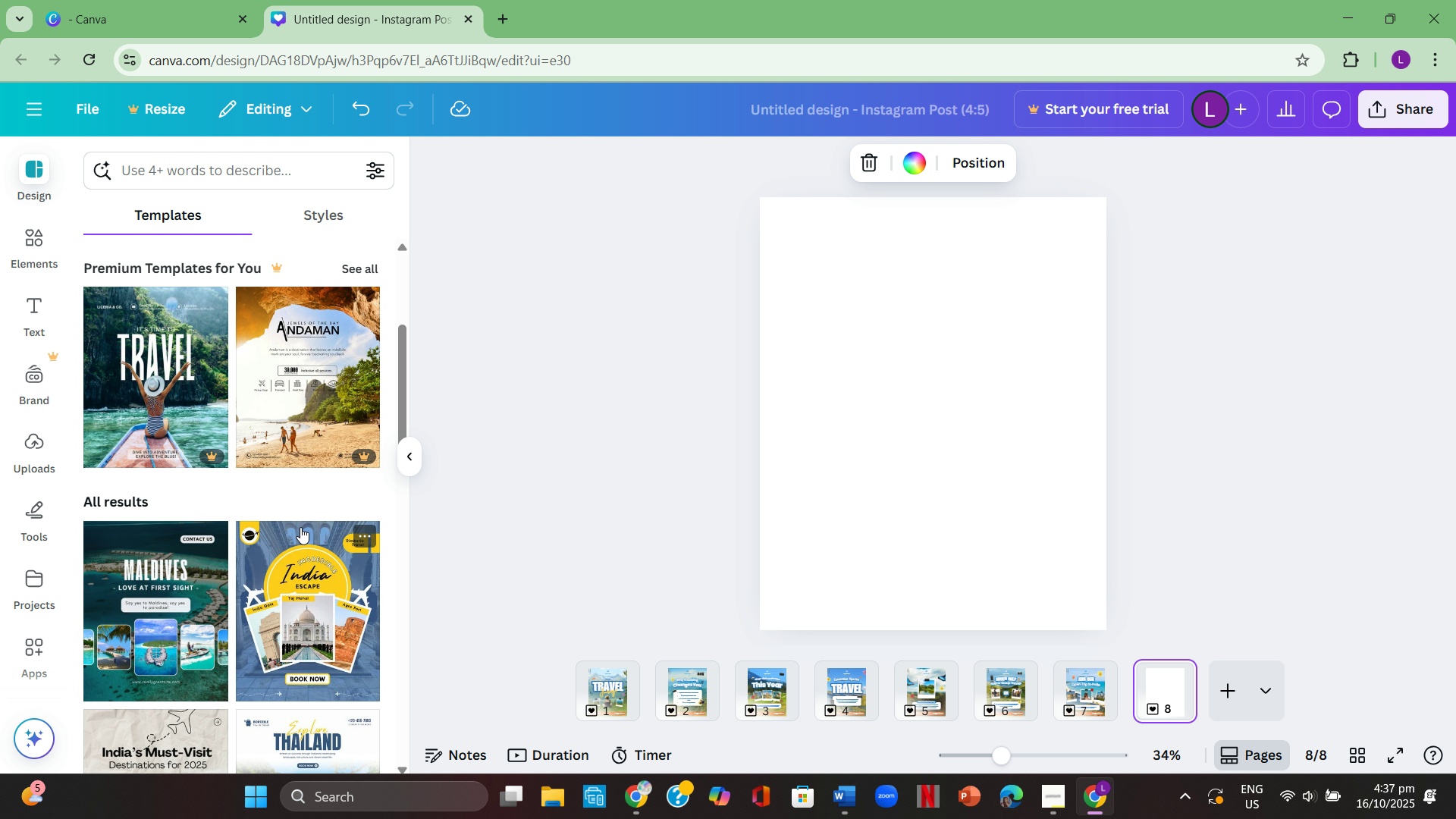 
scroll: coordinate [301, 527], scroll_direction: up, amount: 2.0
 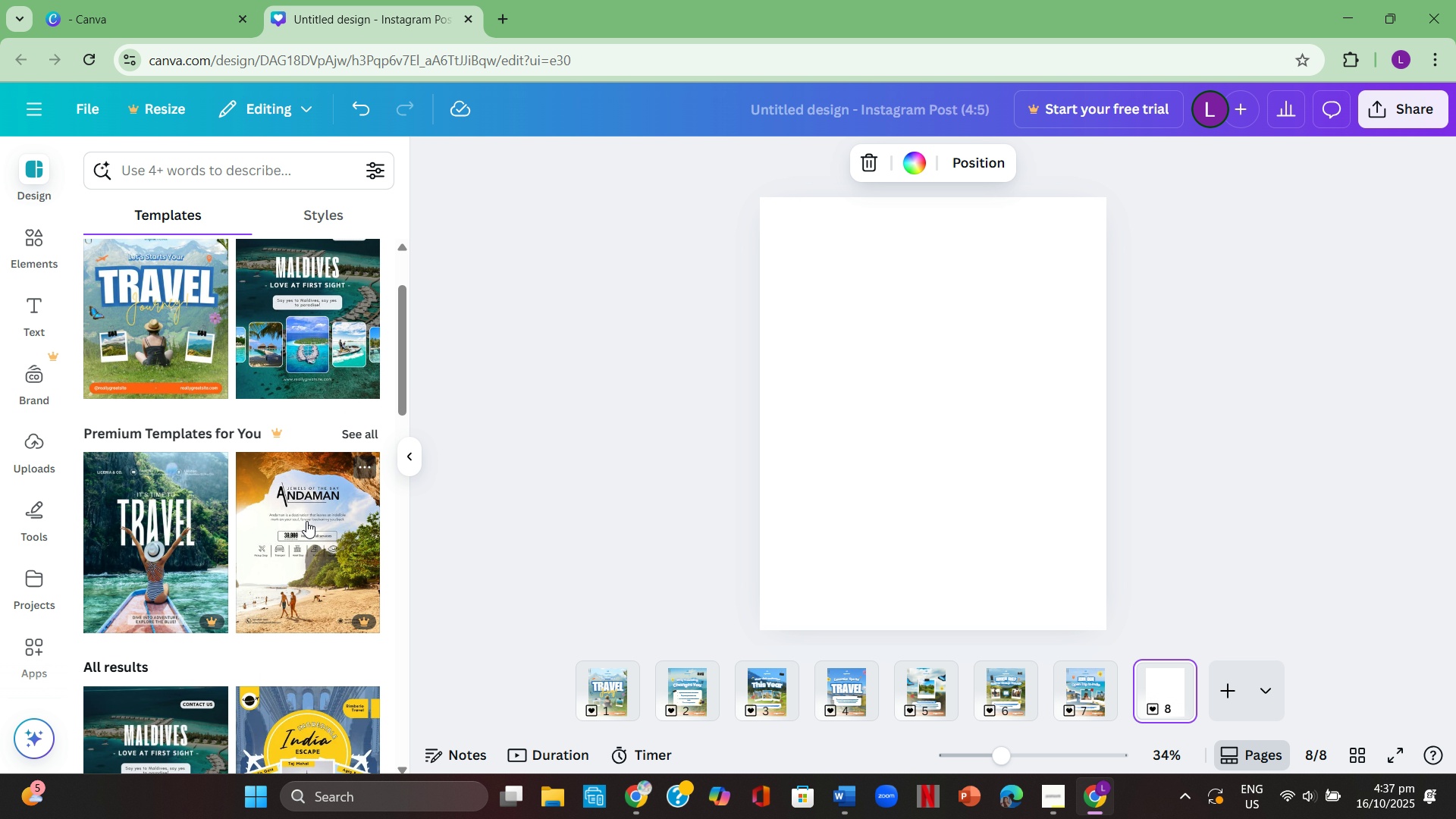 
scroll: coordinate [306, 517], scroll_direction: down, amount: 6.0
 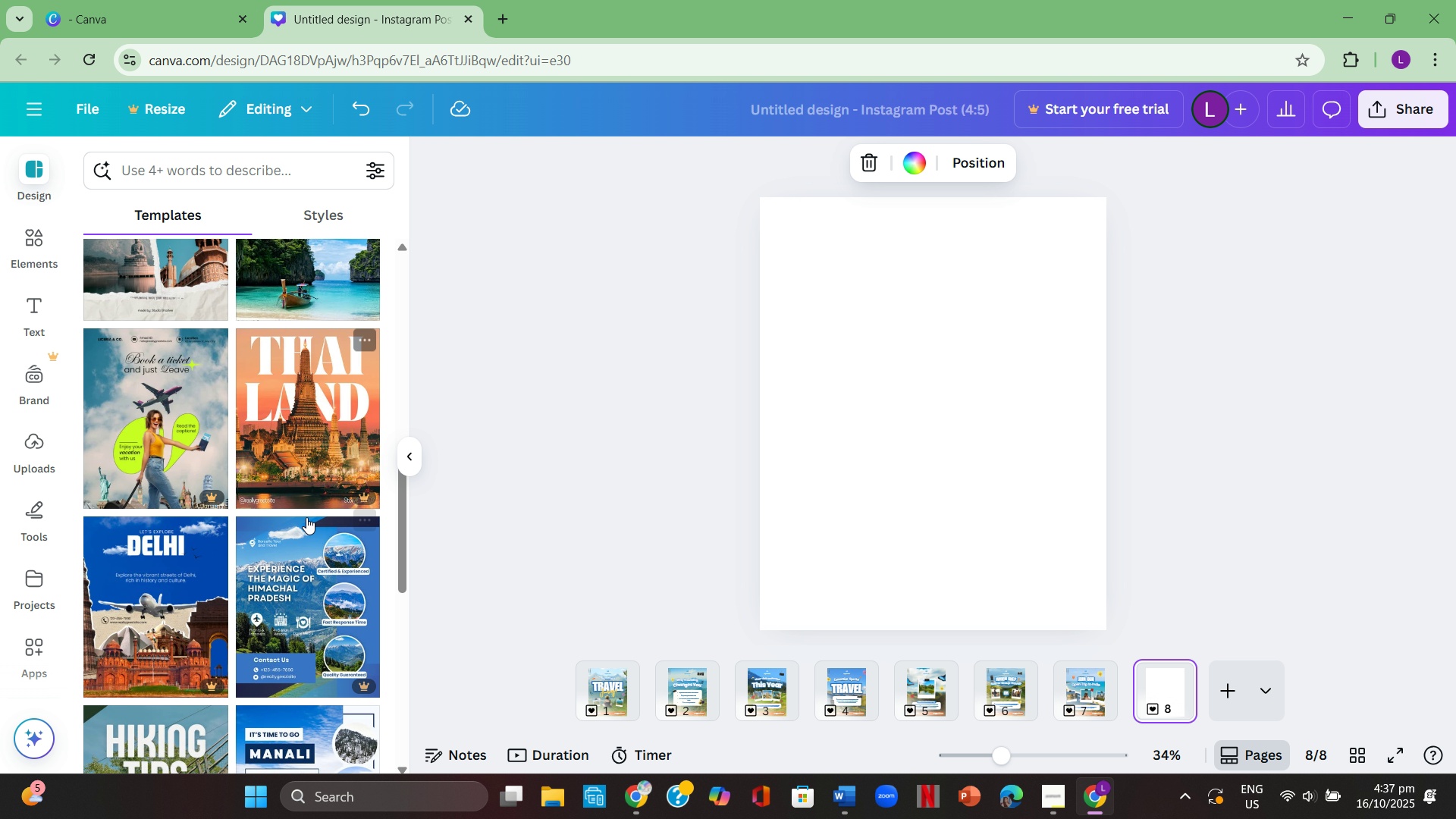 
scroll: coordinate [317, 514], scroll_direction: up, amount: 13.0
 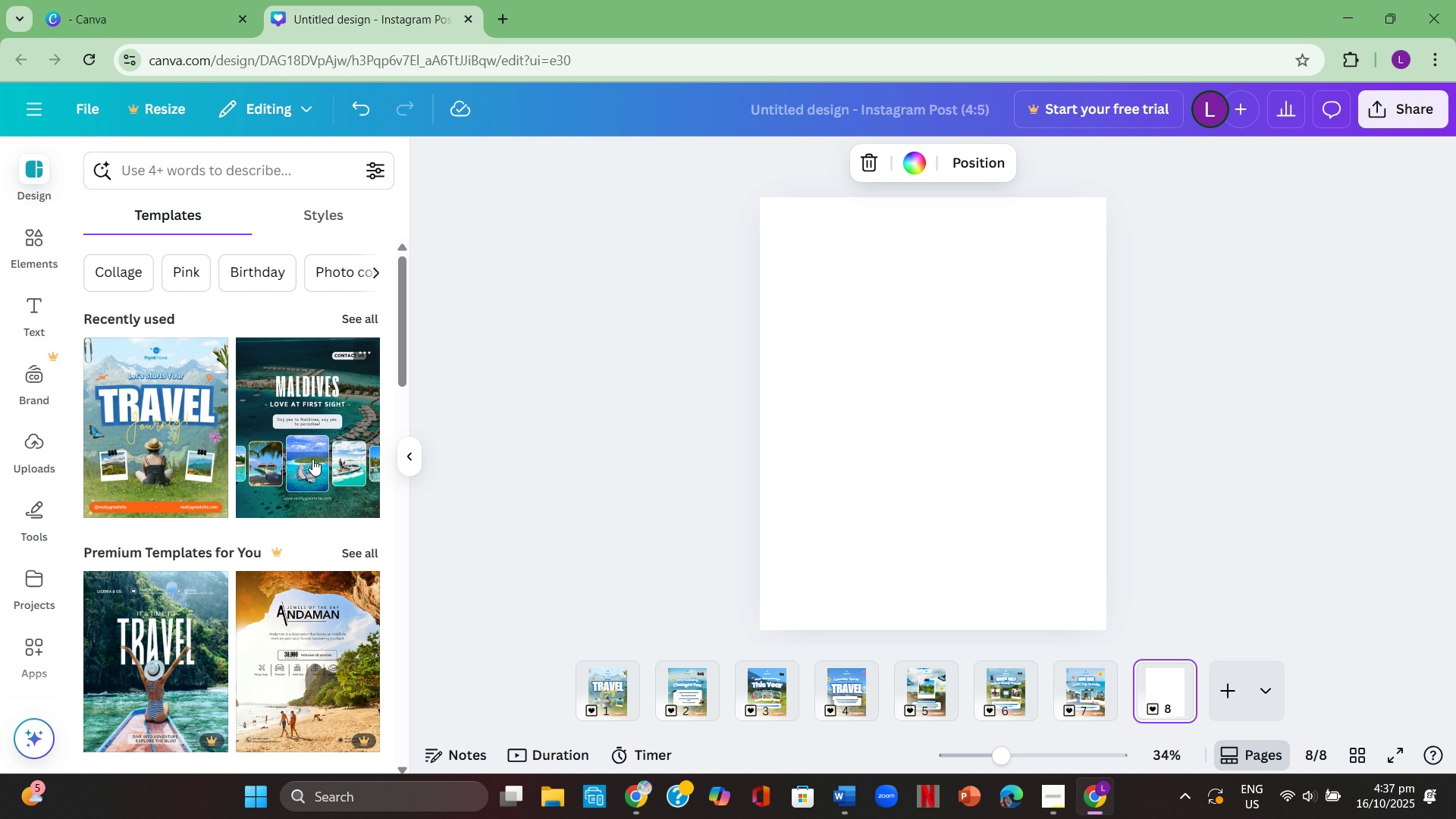 
left_click([312, 460])
 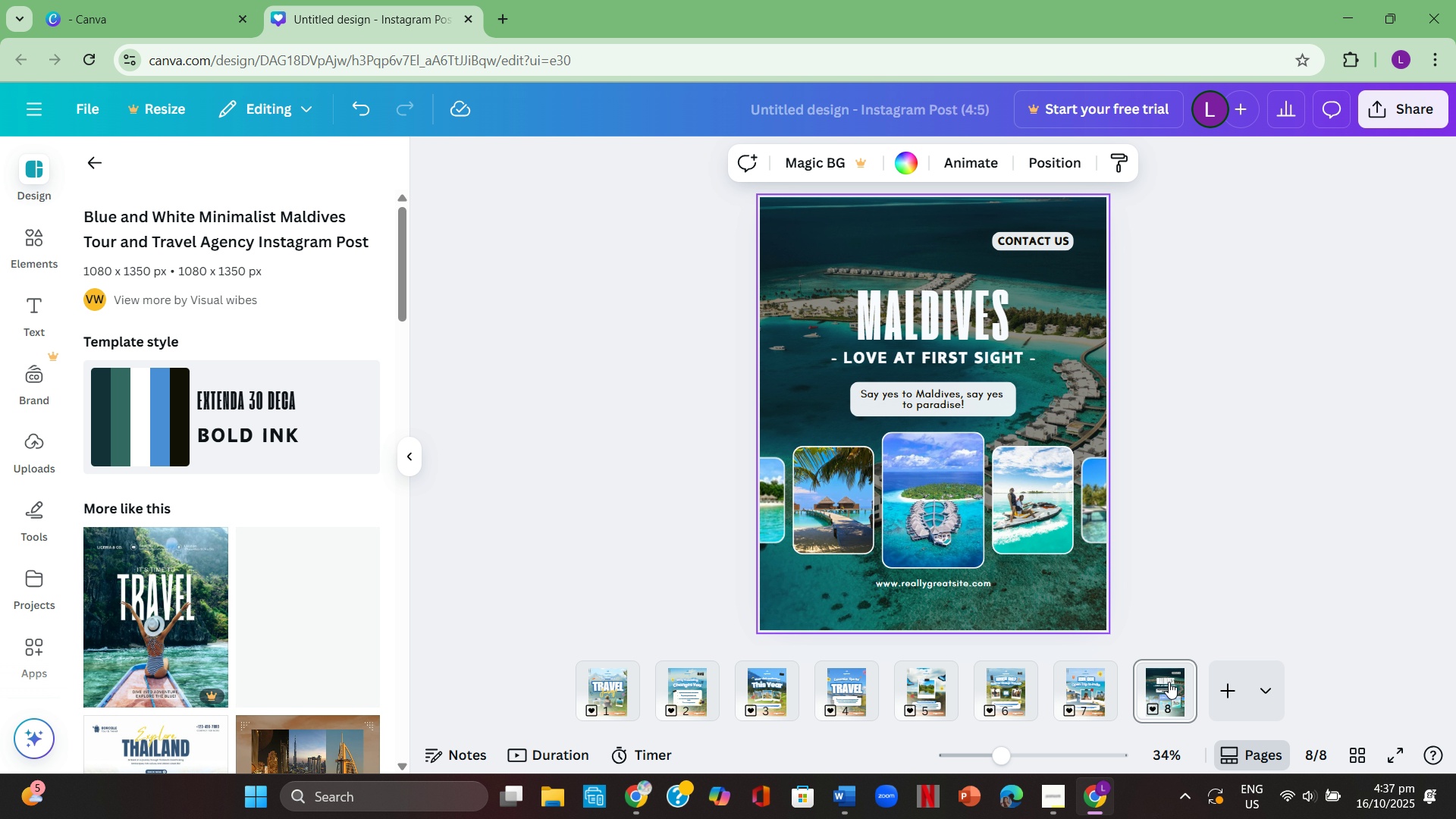 
left_click_drag(start_coordinate=[1164, 682], to_coordinate=[601, 690])
 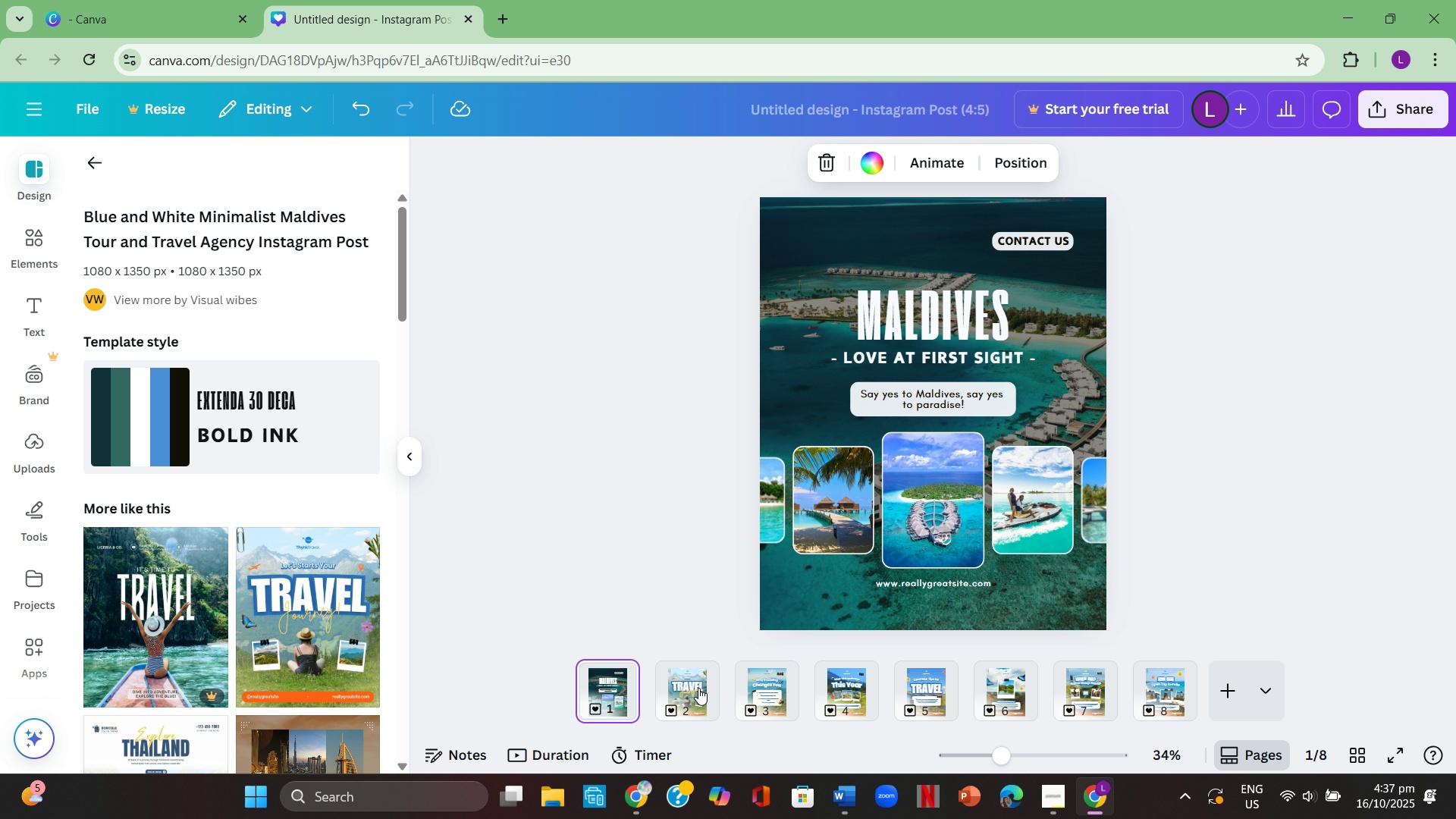 
left_click([700, 686])
 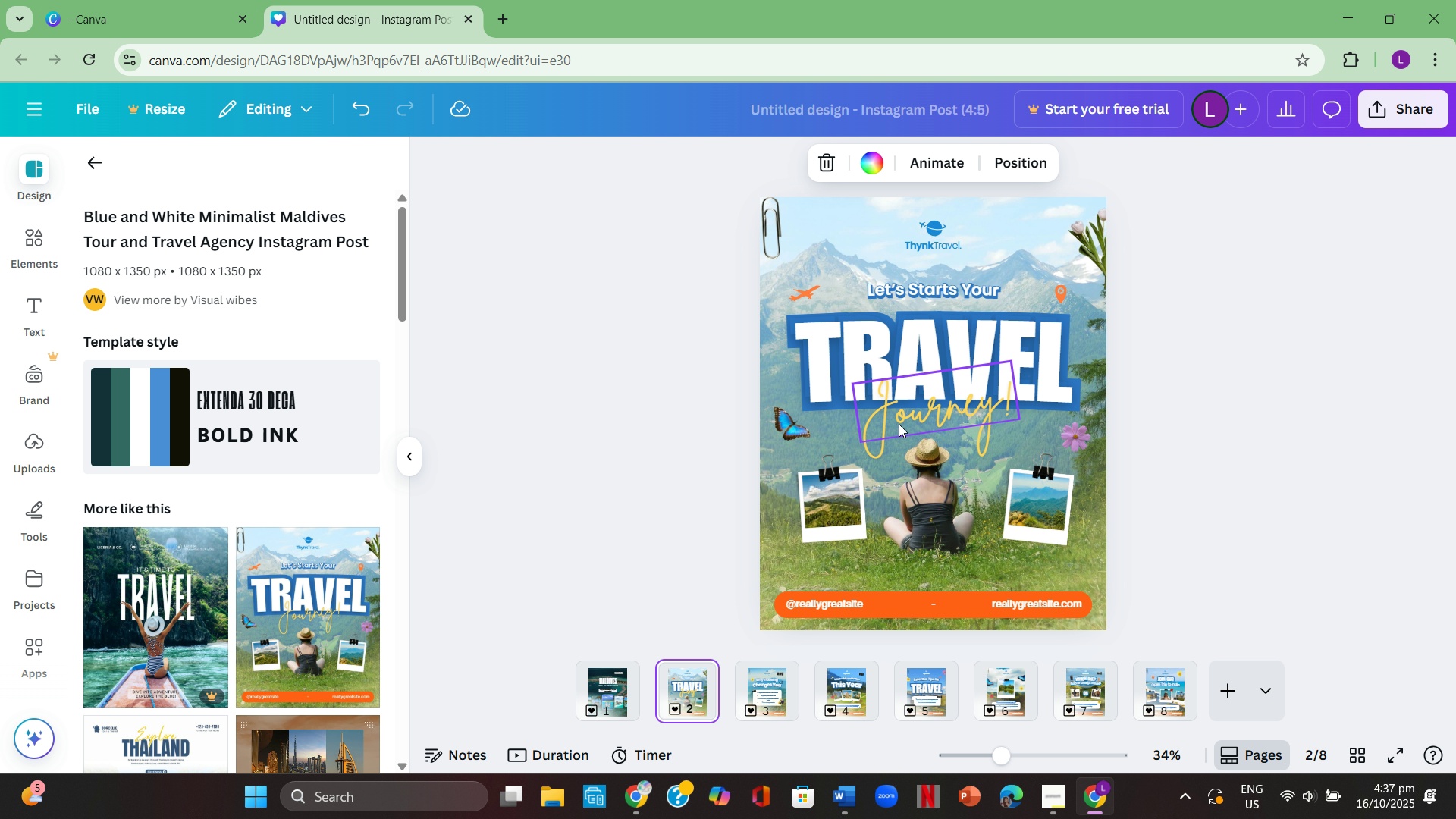 
wait(6.76)
 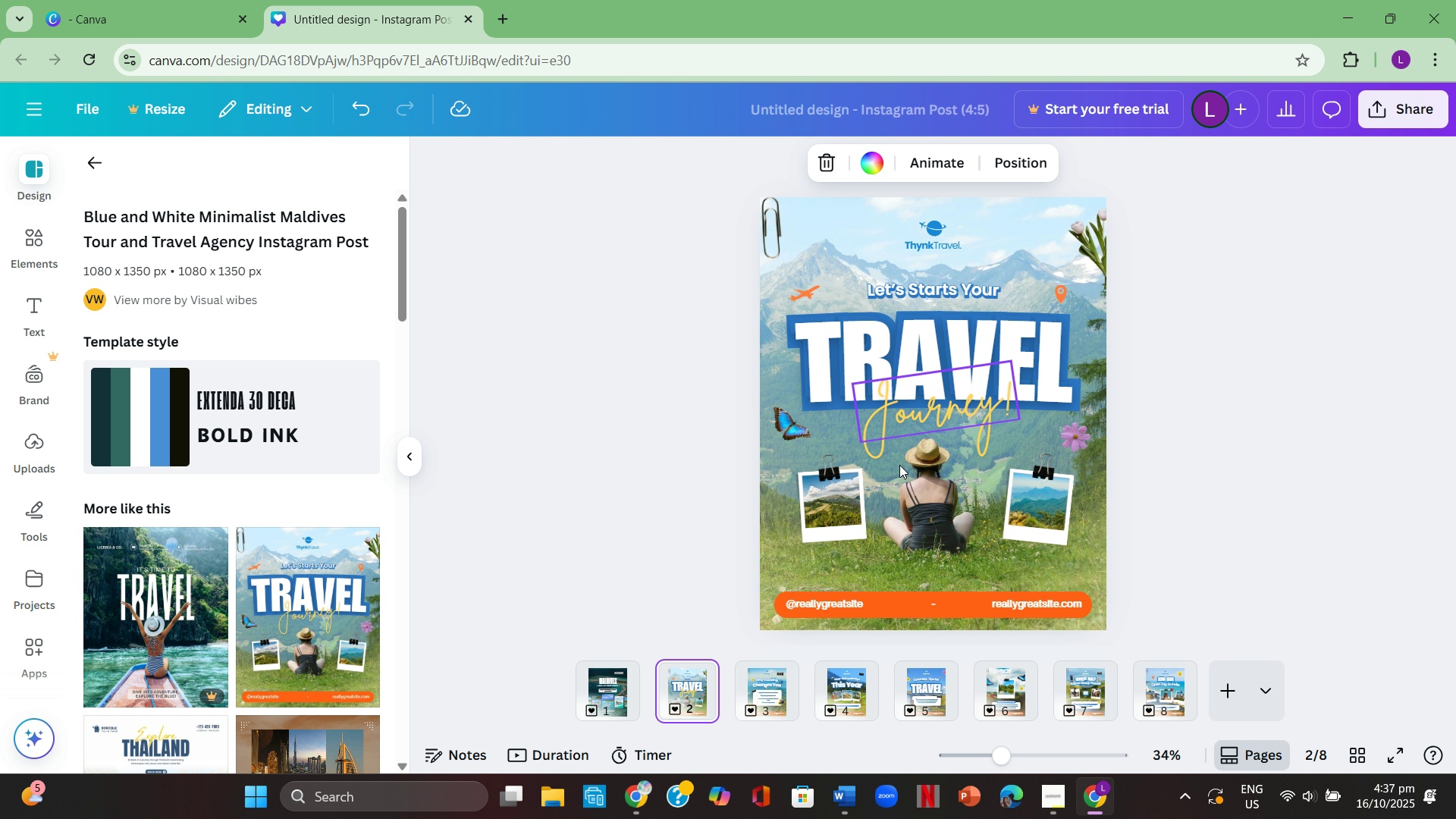 
left_click([609, 676])
 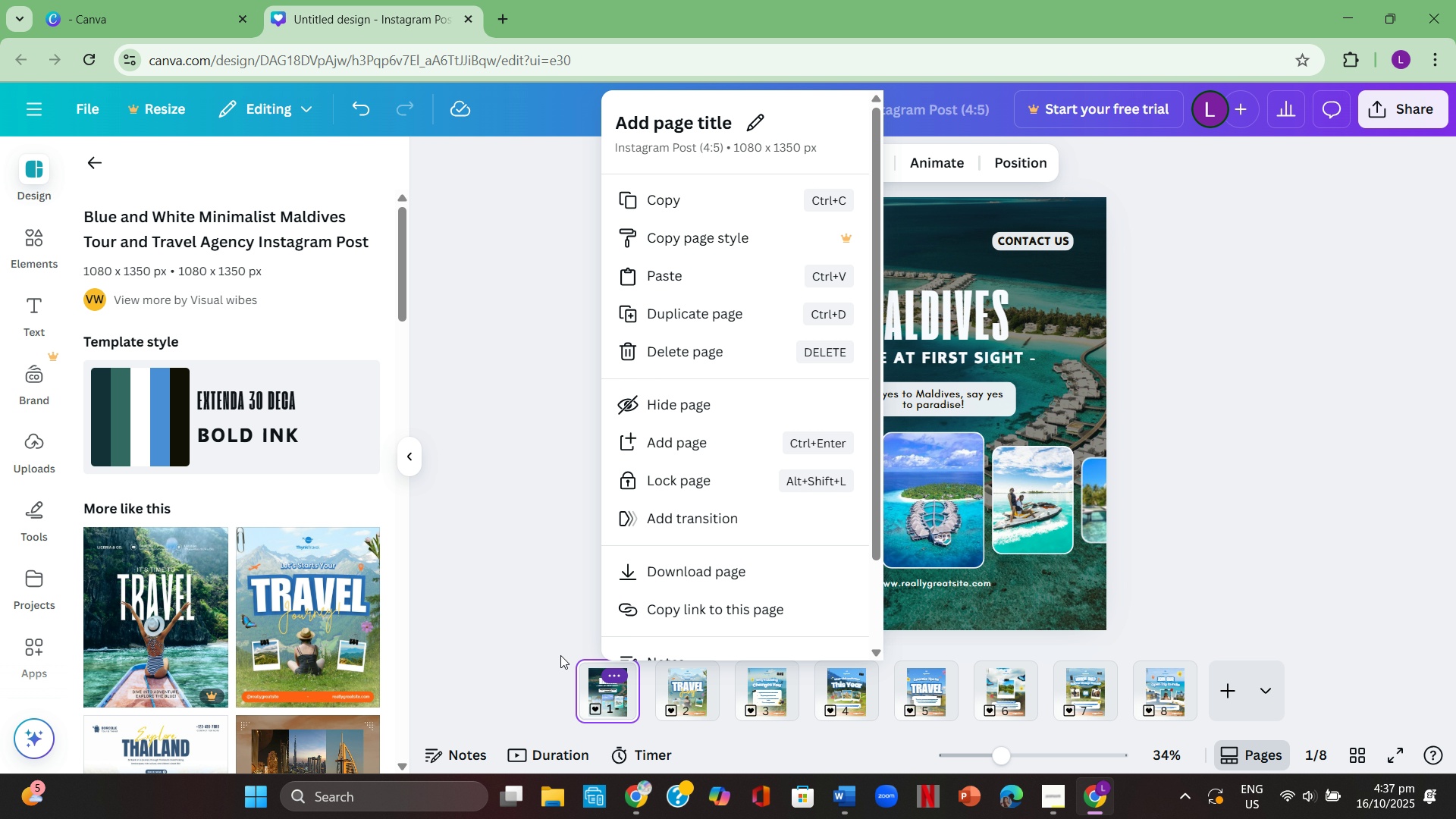 
left_click([395, 536])
 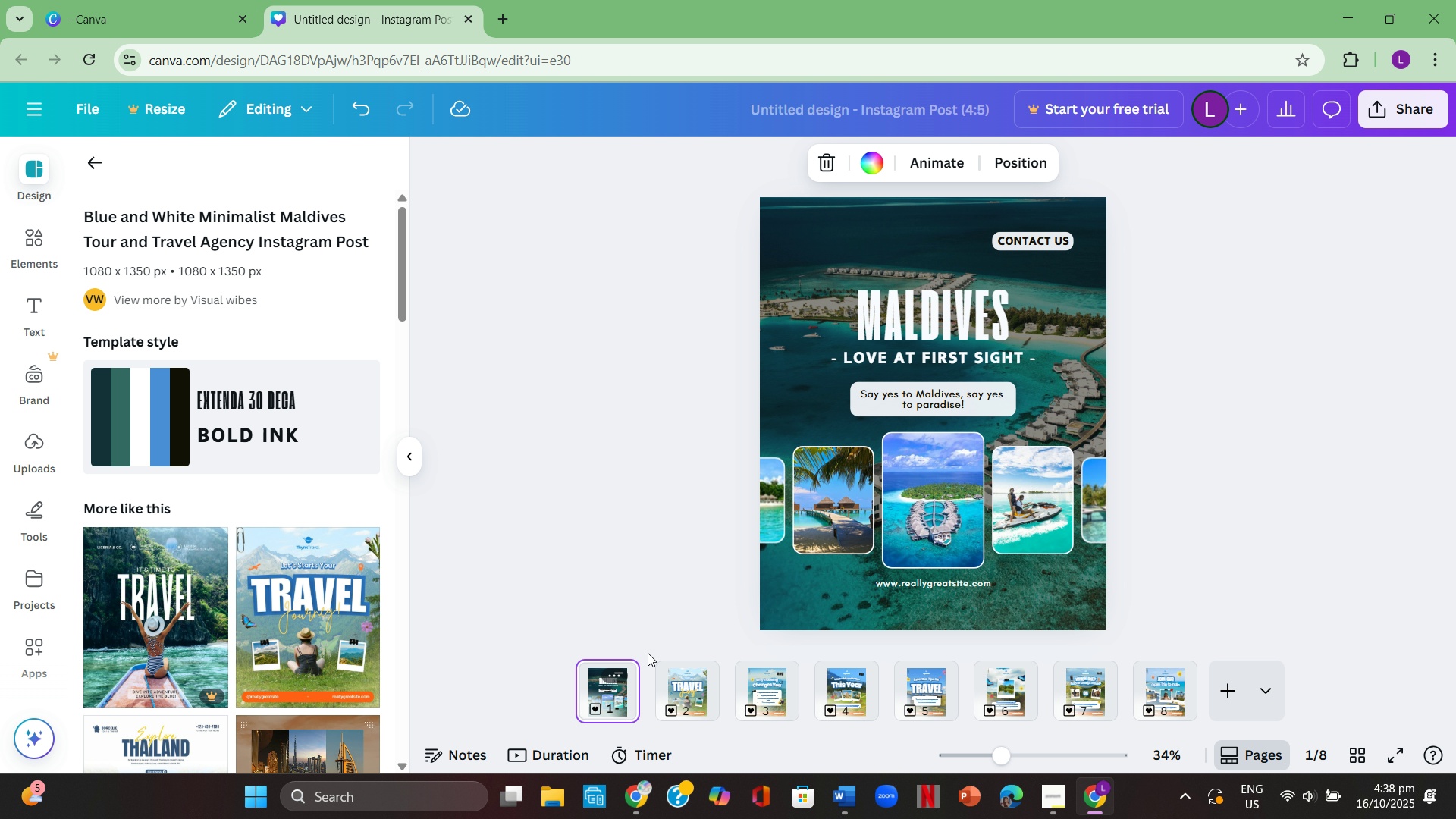 
left_click([676, 680])
 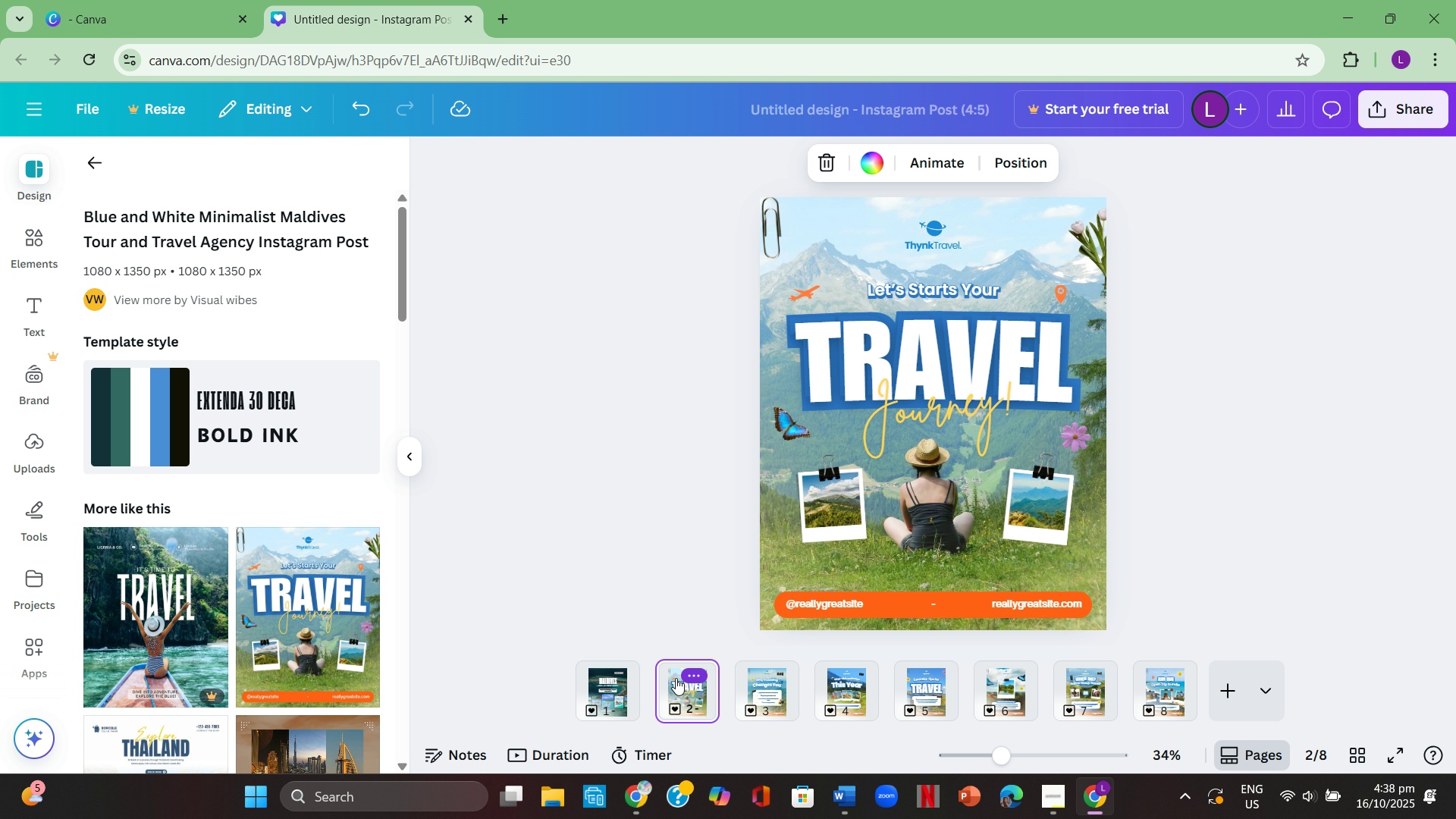 
mouse_move([649, 690])
 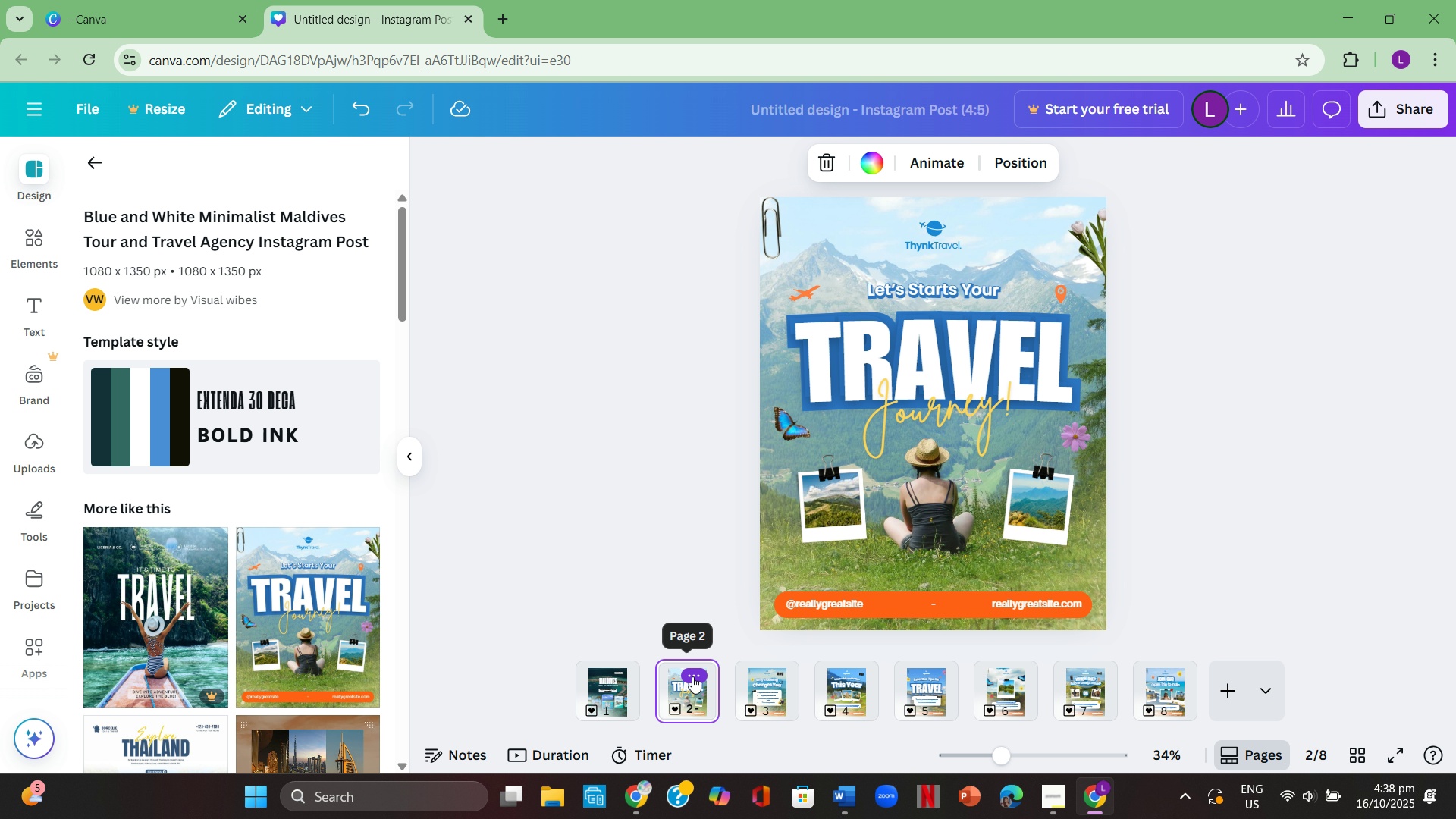 
left_click([692, 676])
 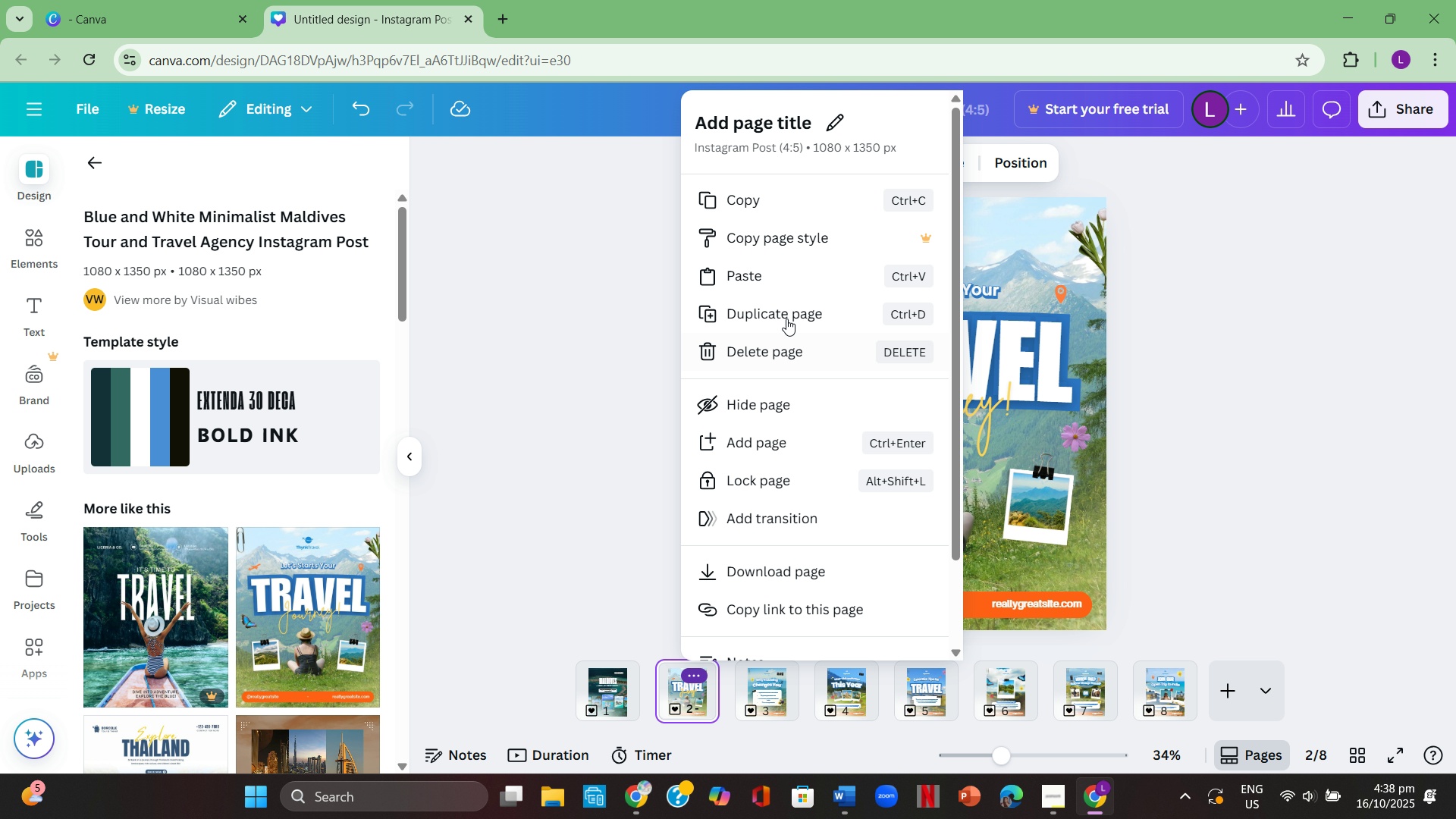 
scroll: coordinate [776, 394], scroll_direction: none, amount: 0.0
 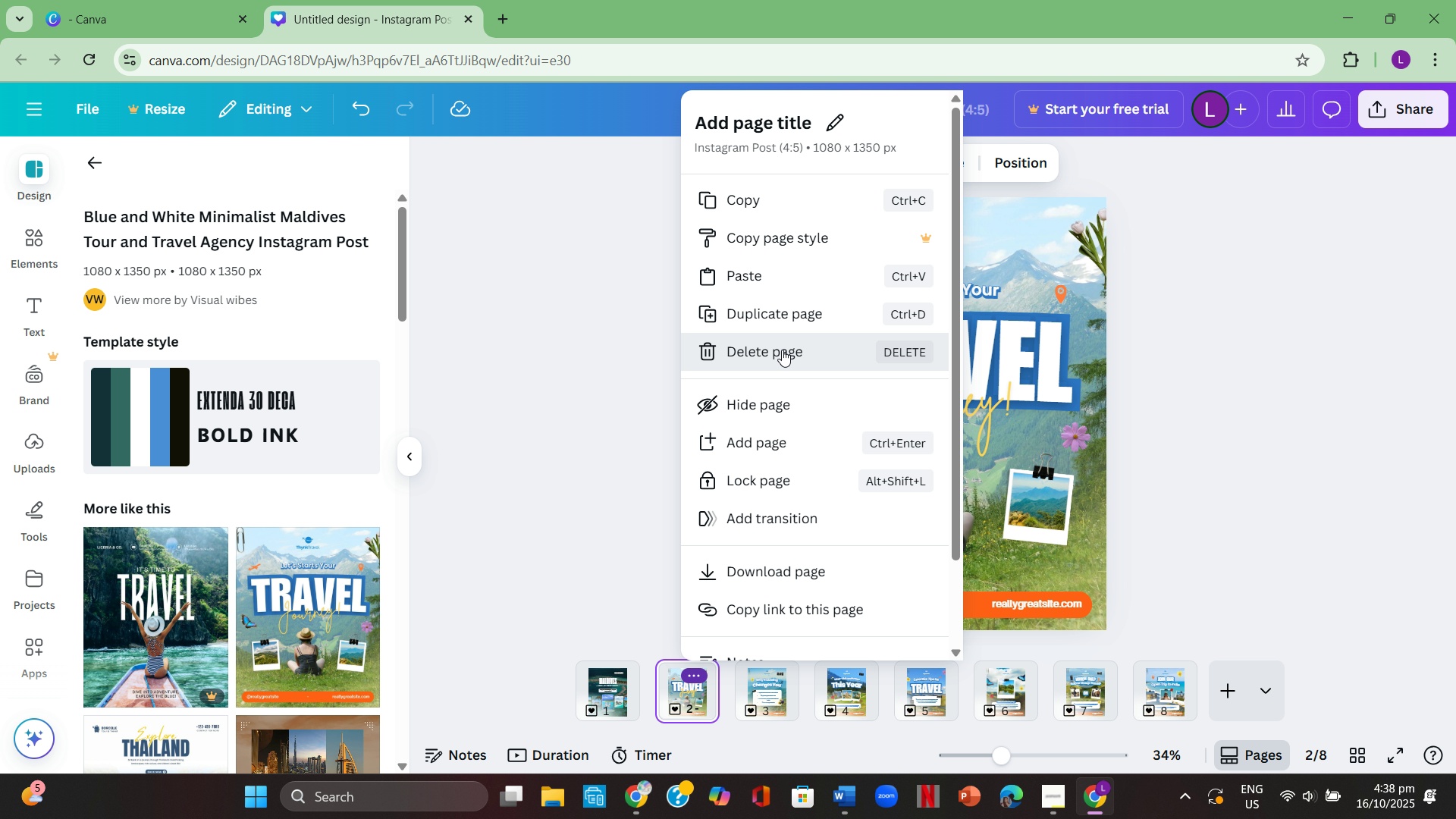 
left_click([782, 350])
 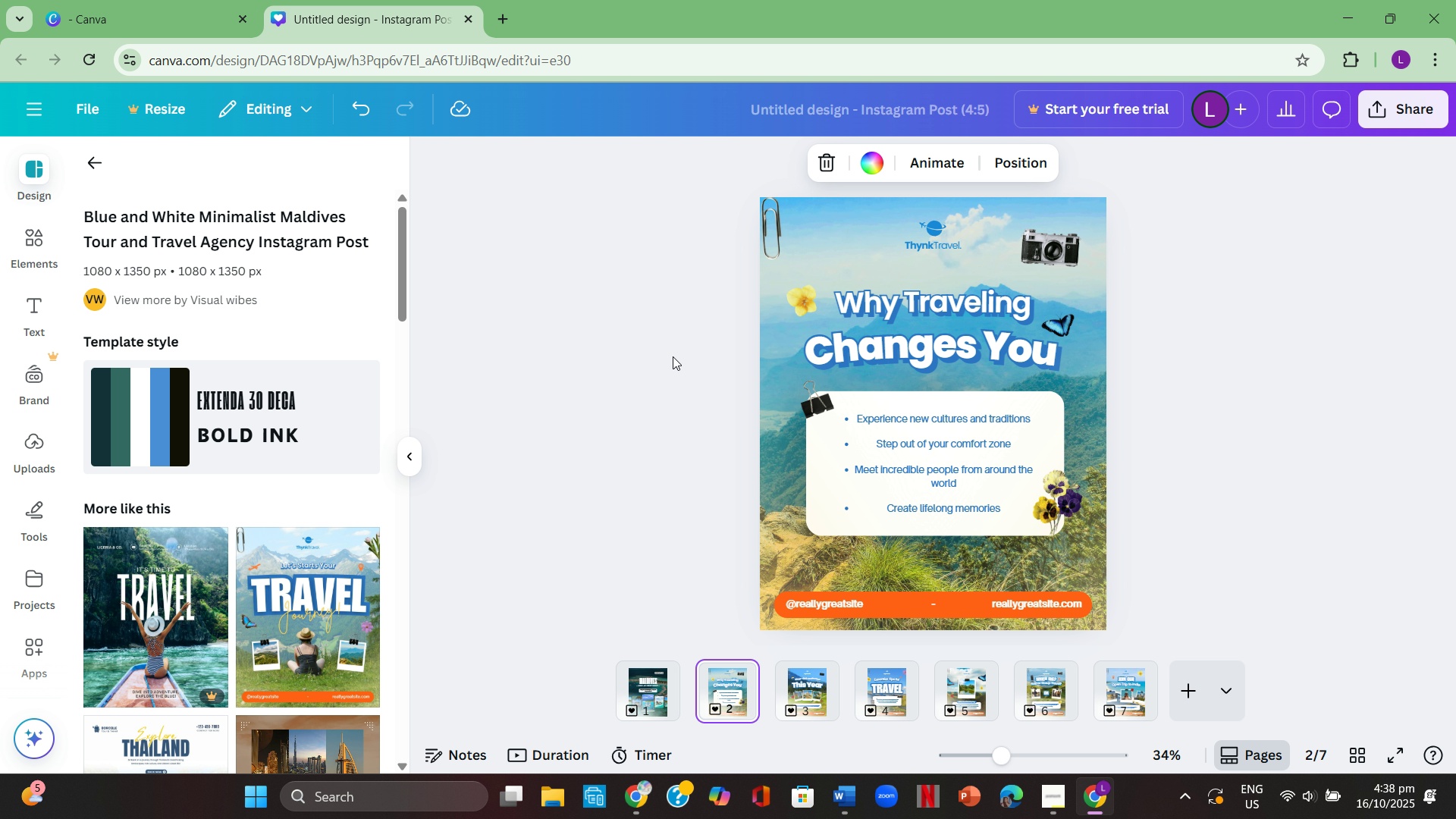 
left_click([642, 353])
 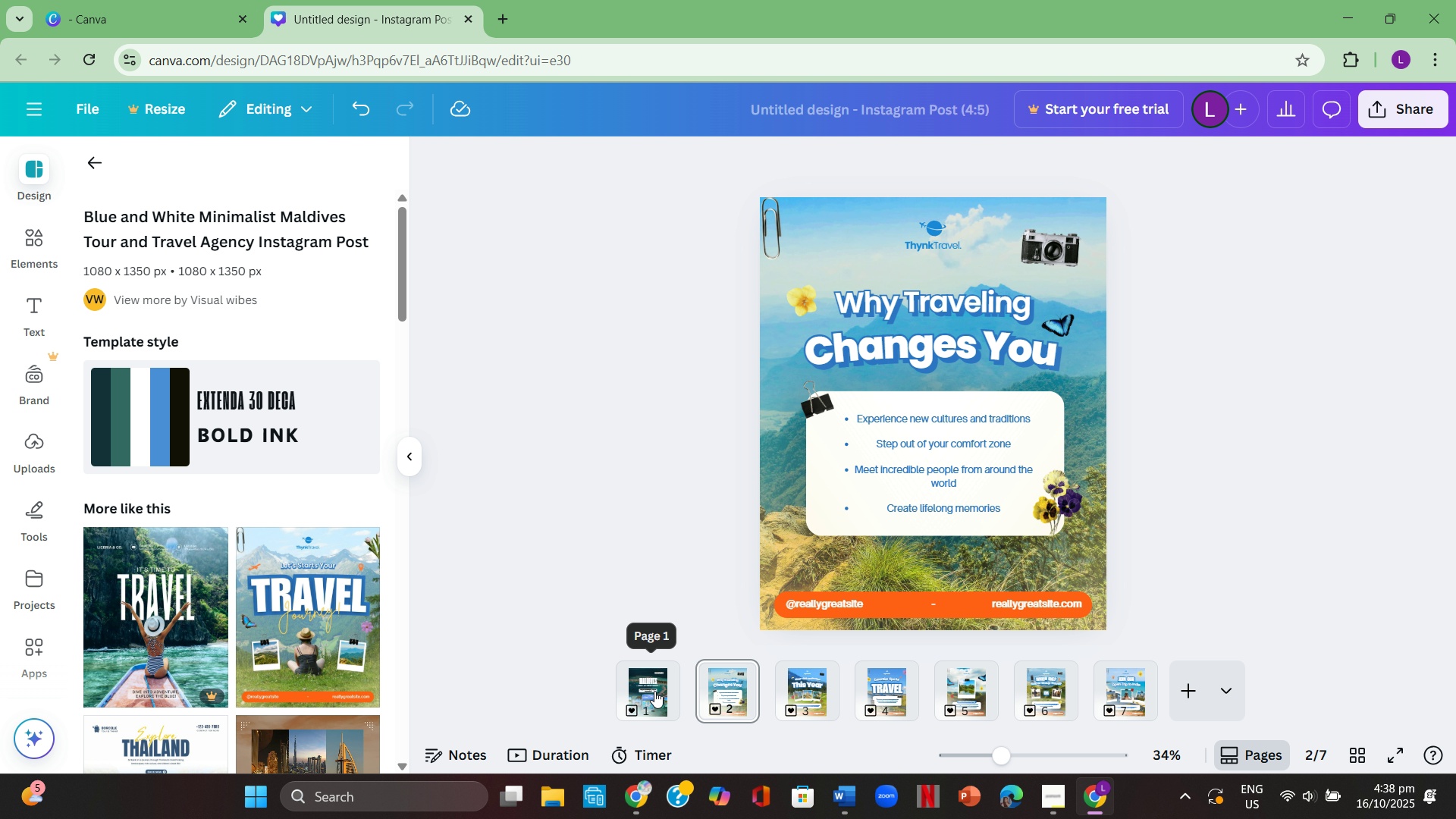 
left_click([651, 685])
 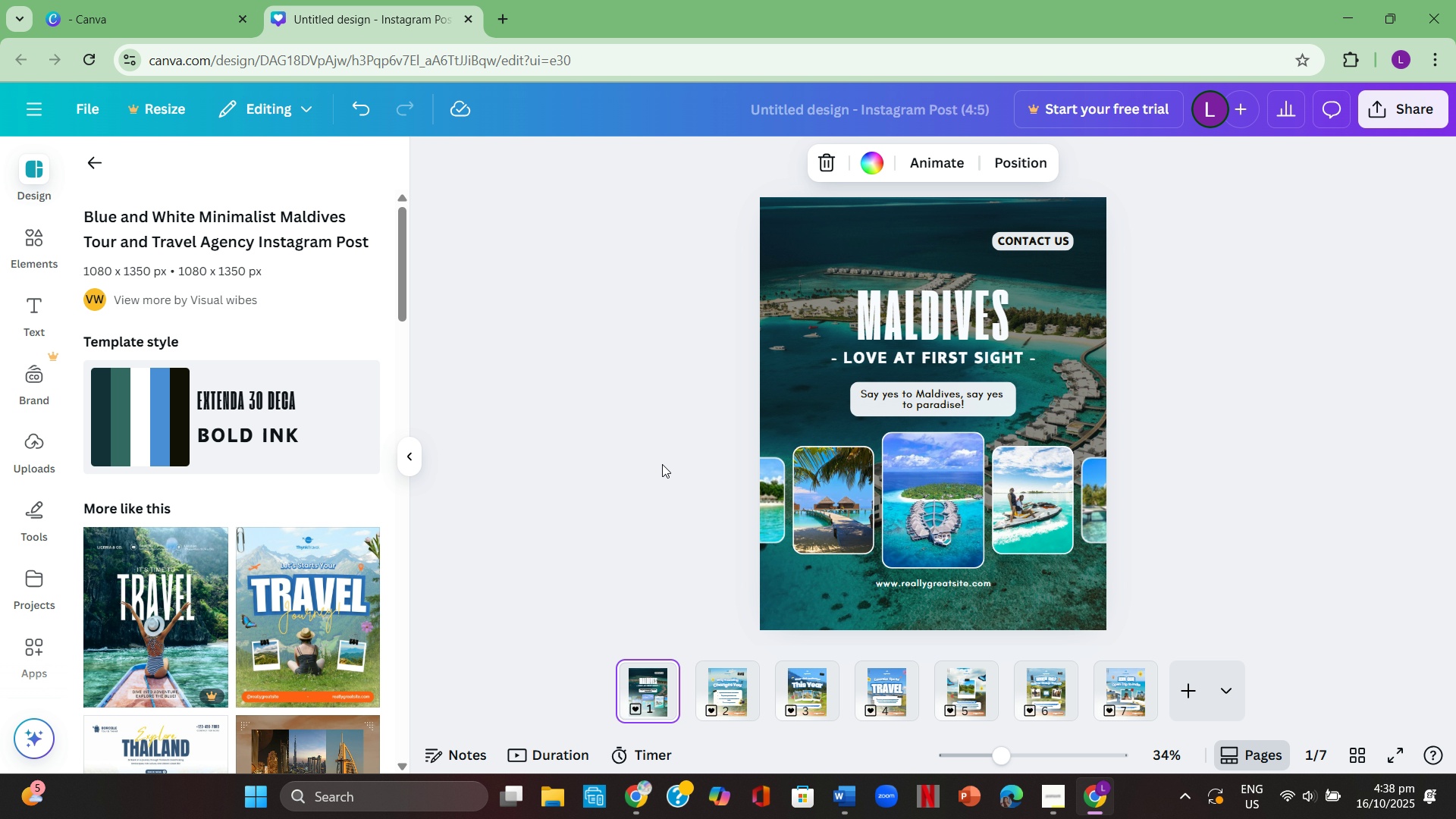 
left_click([659, 460])
 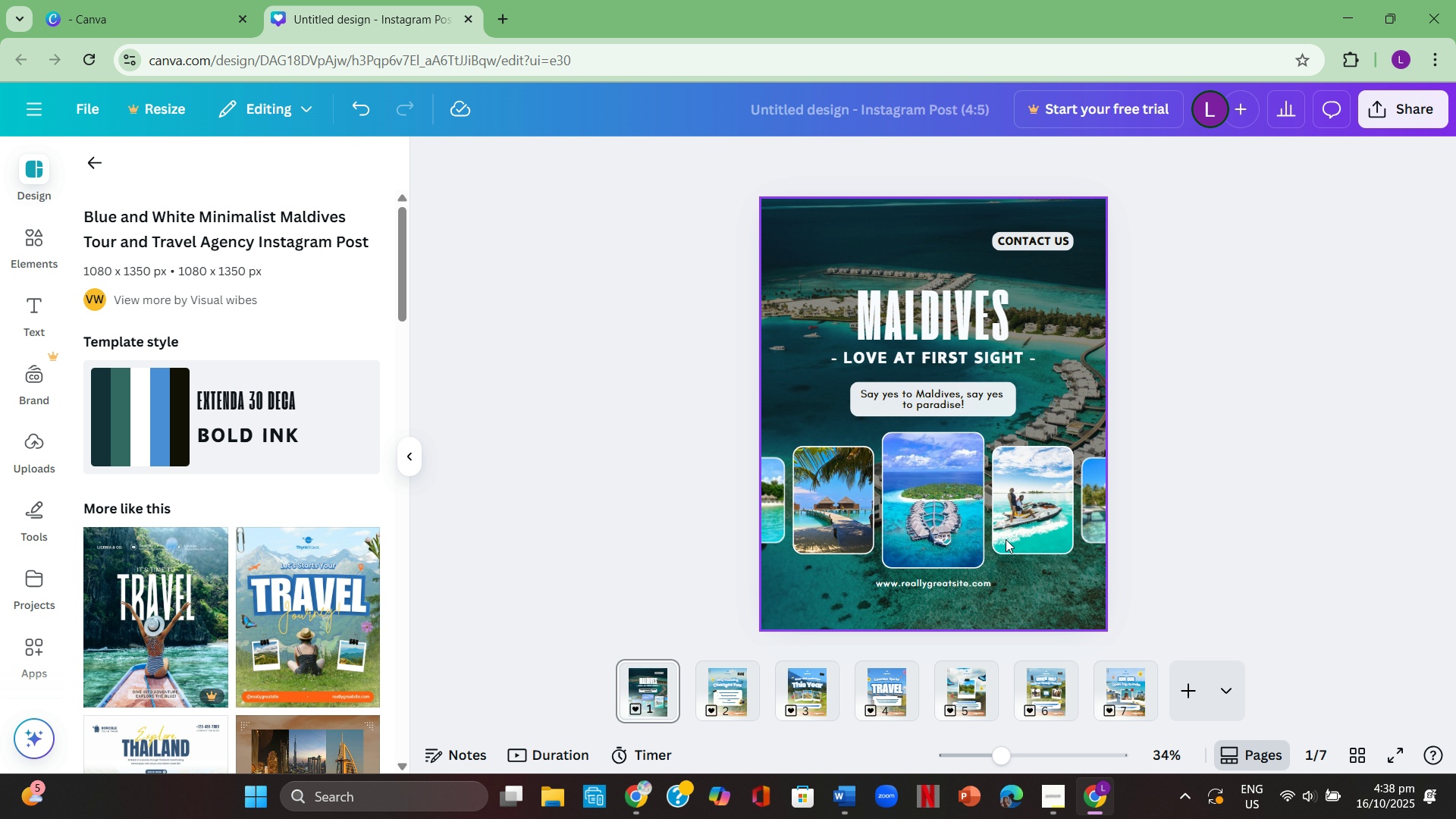 
left_click_drag(start_coordinate=[950, 580], to_coordinate=[941, 607])
 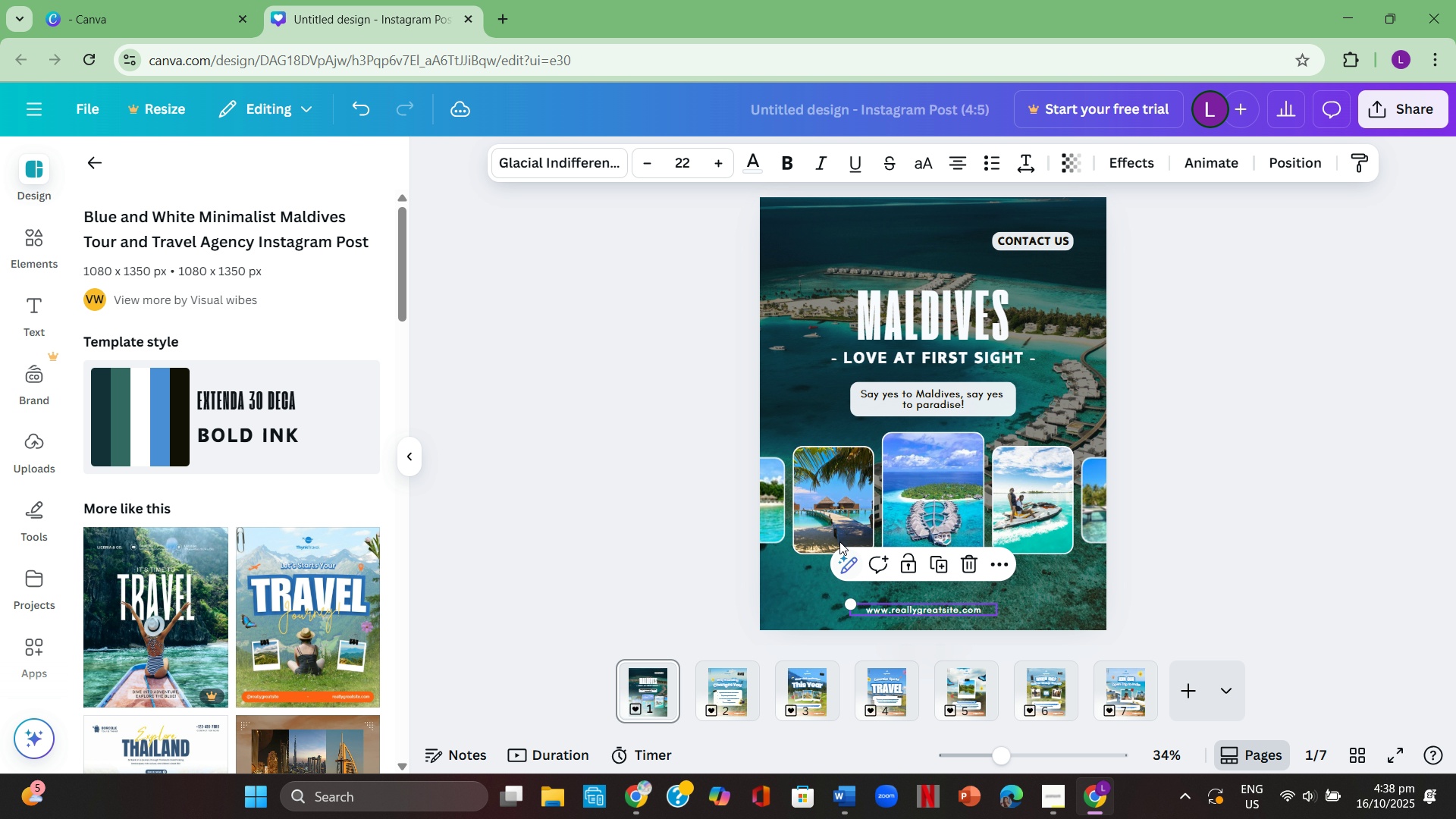 
mouse_move([855, 535])
 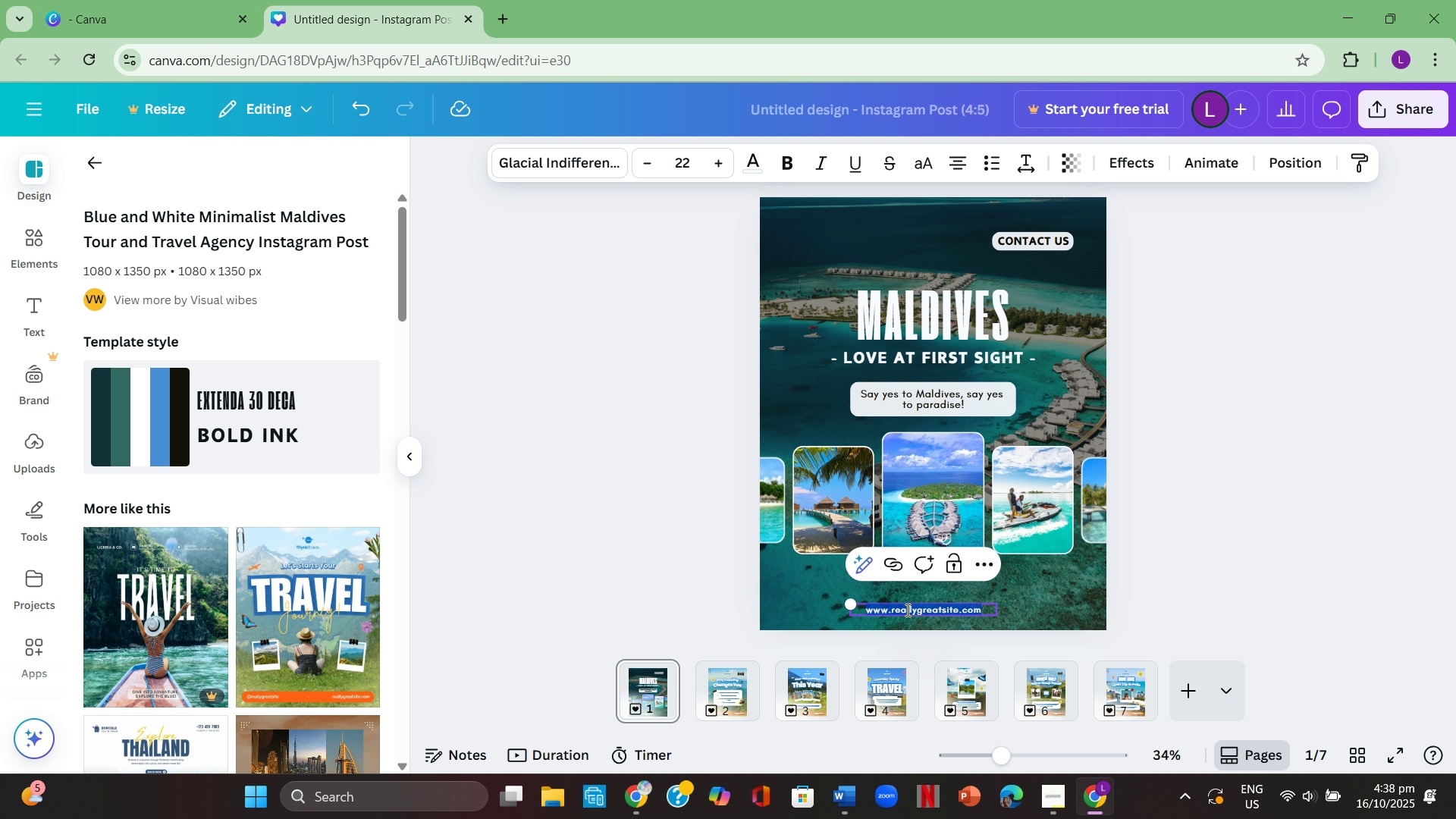 
double_click([906, 610])
 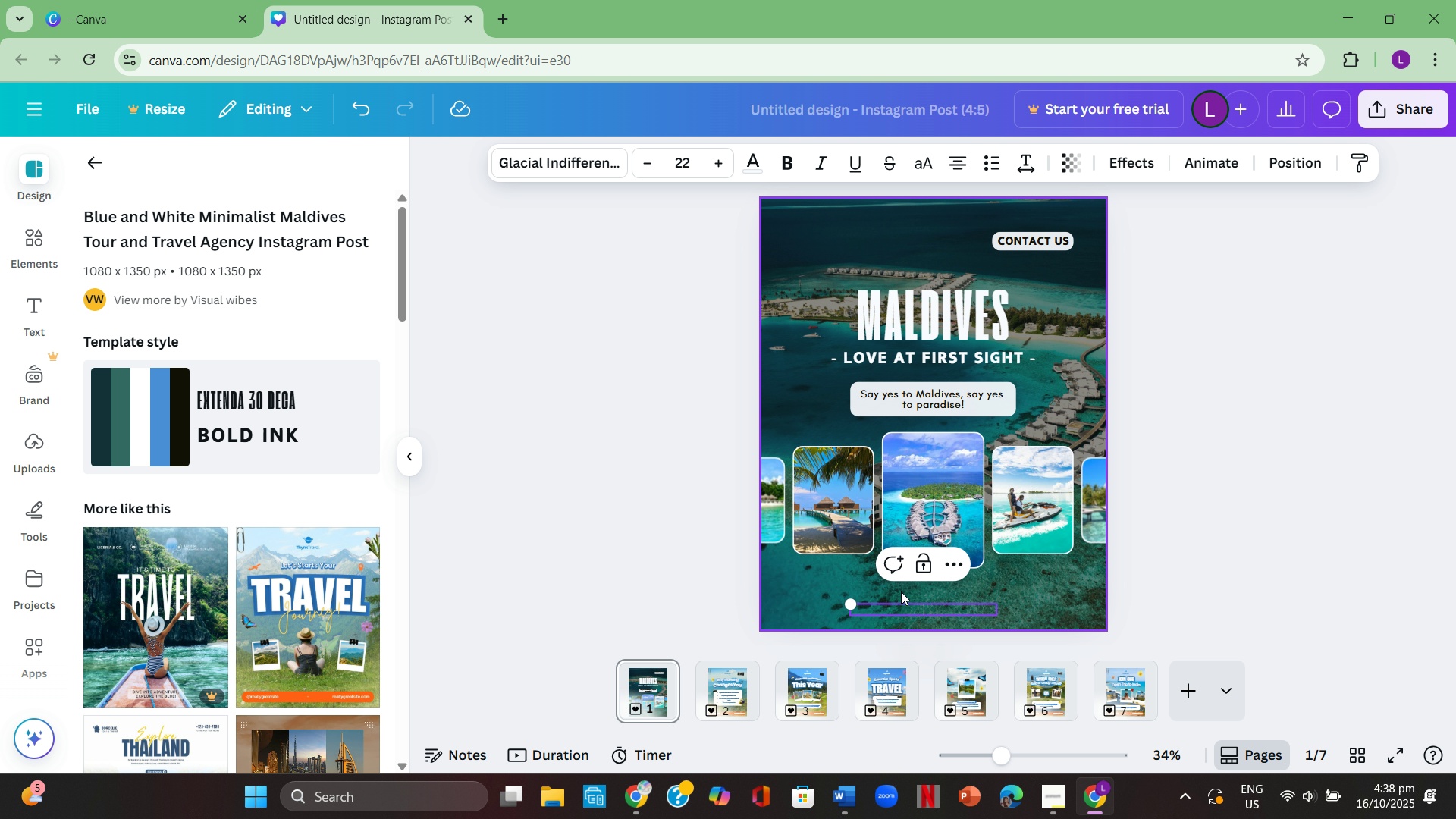 
key(Backspace)
 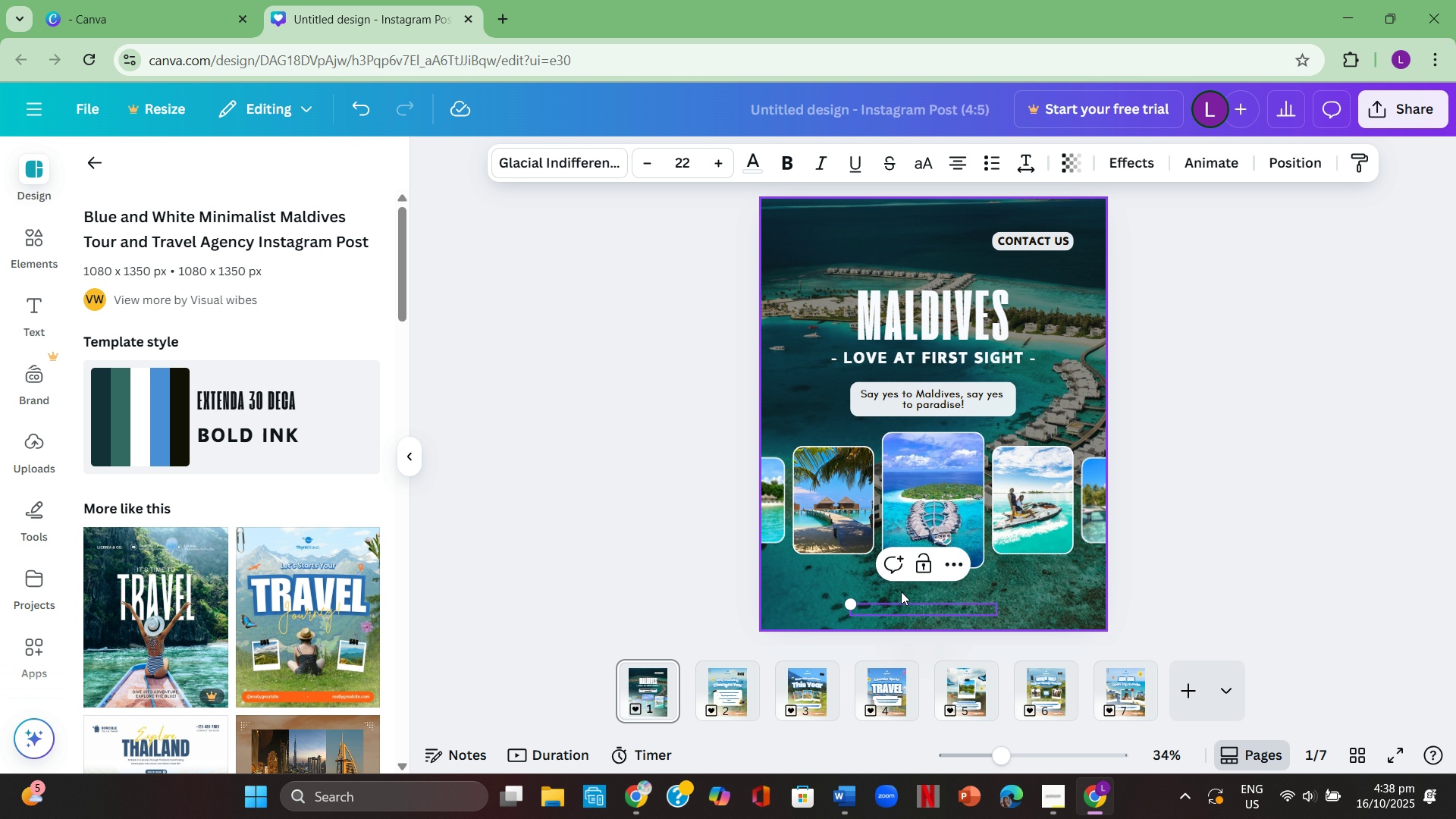 
type(www.)
 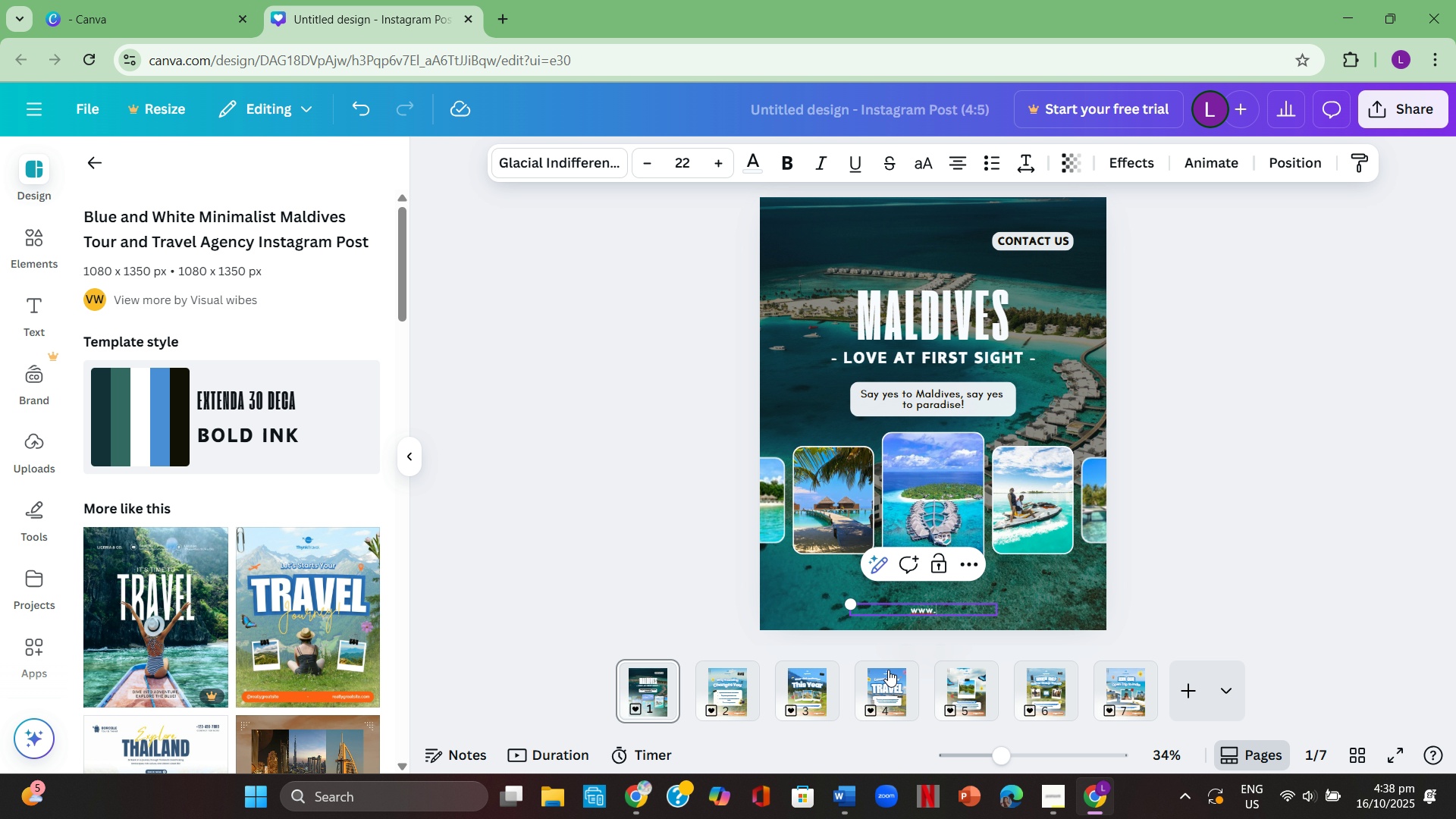 
left_click_drag(start_coordinate=[968, 307], to_coordinate=[976, 313])
 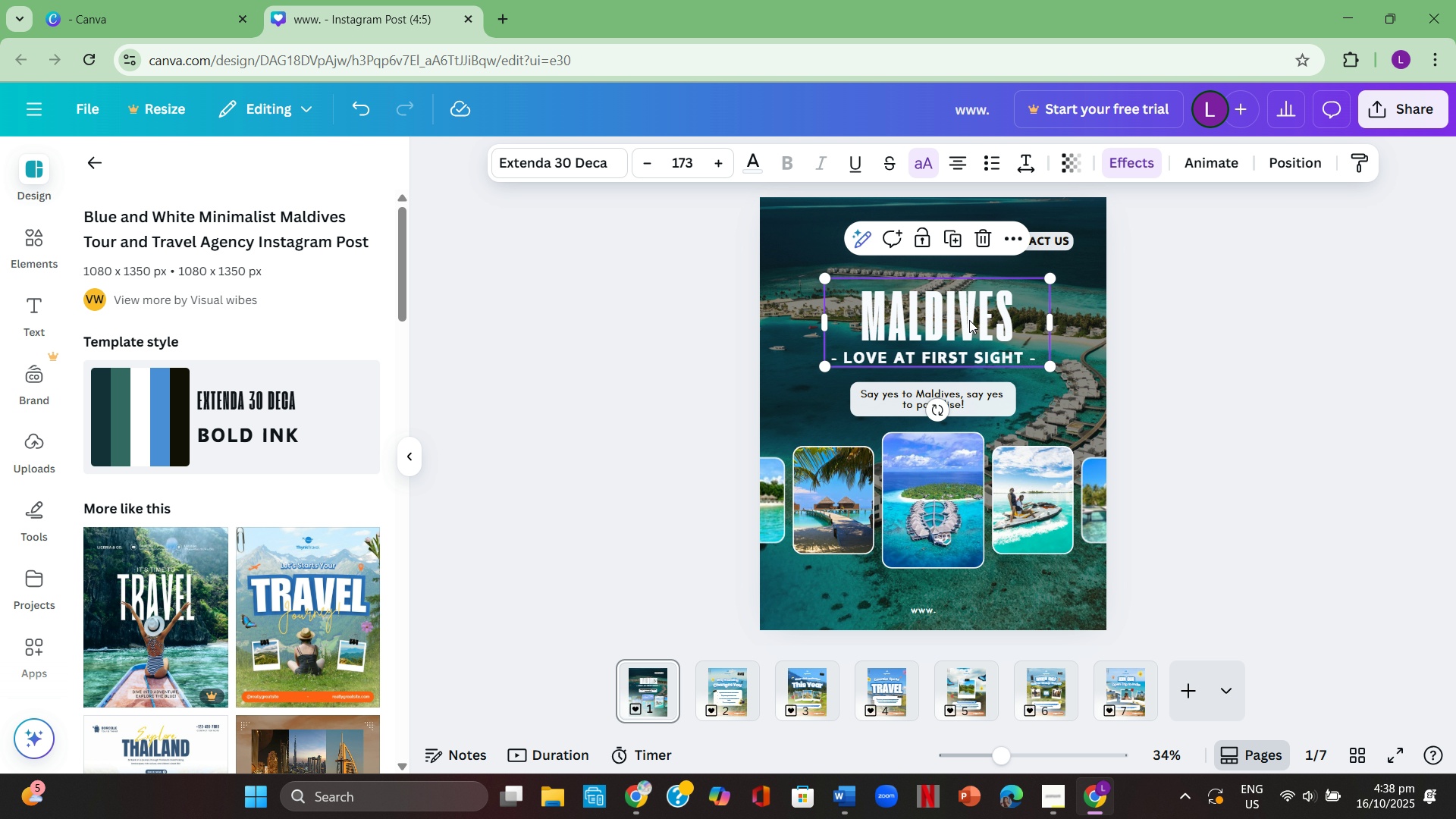 
wait(22.73)
 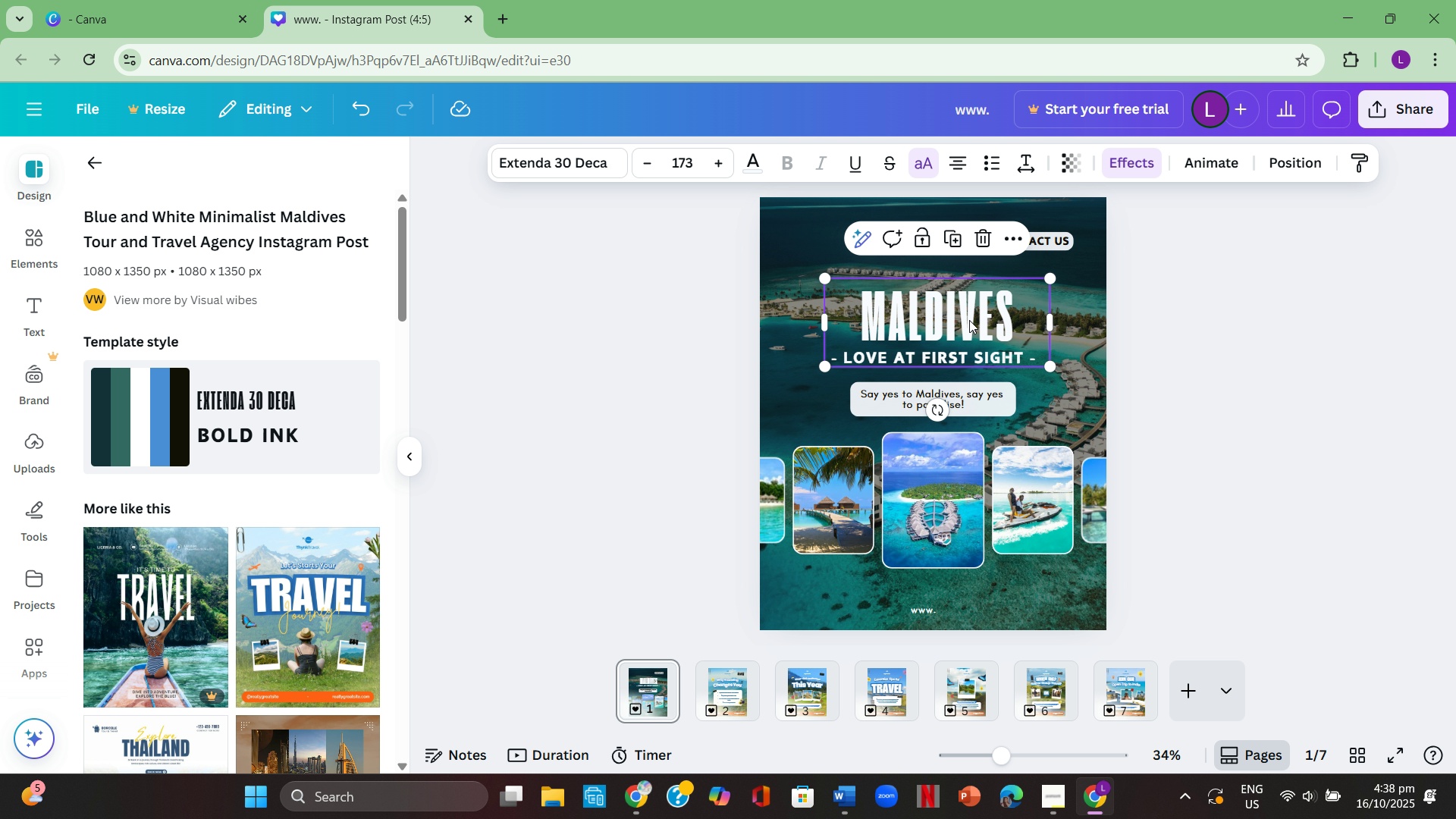 
left_click([1021, 308])
 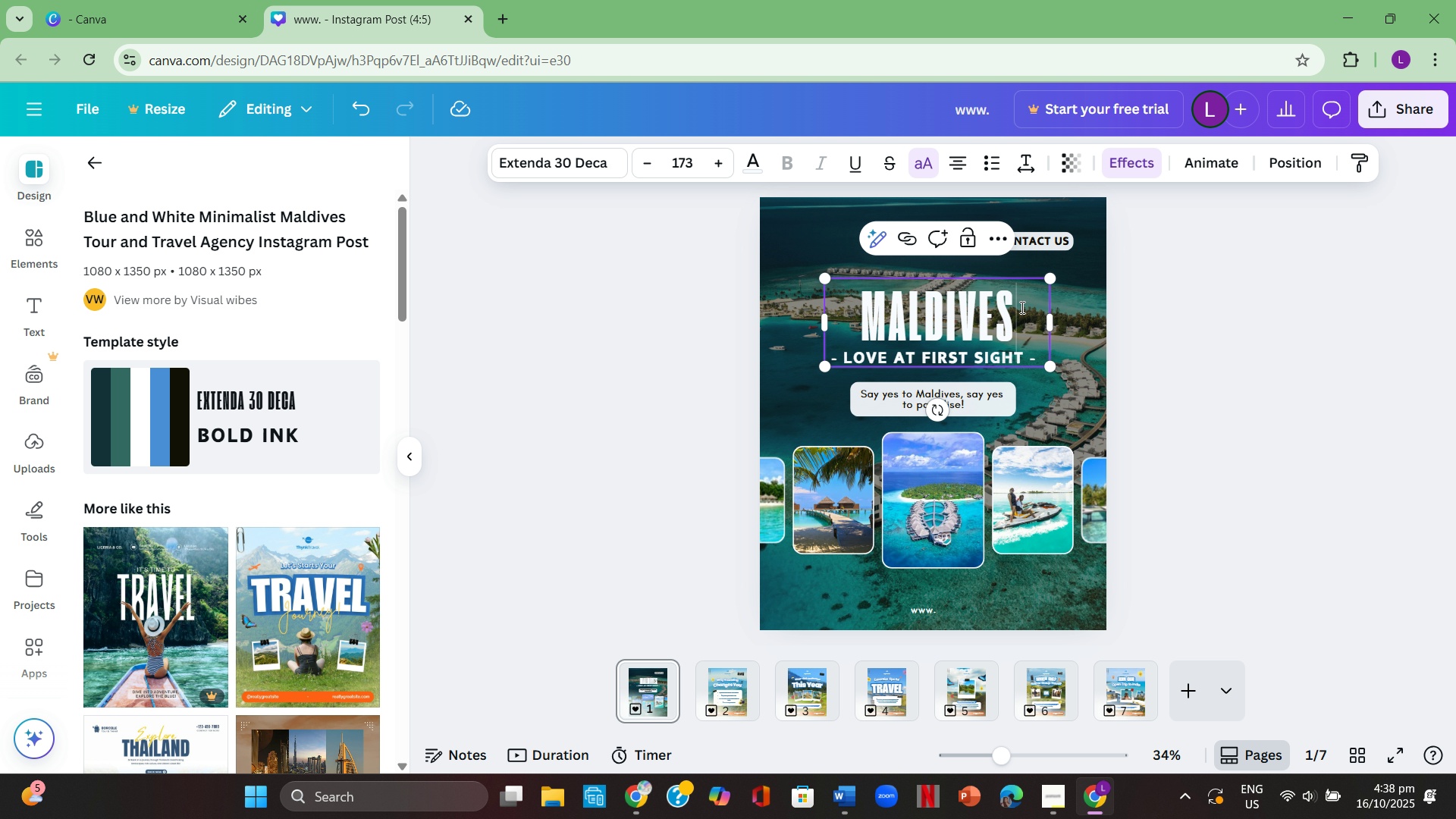 
left_click([1021, 307])
 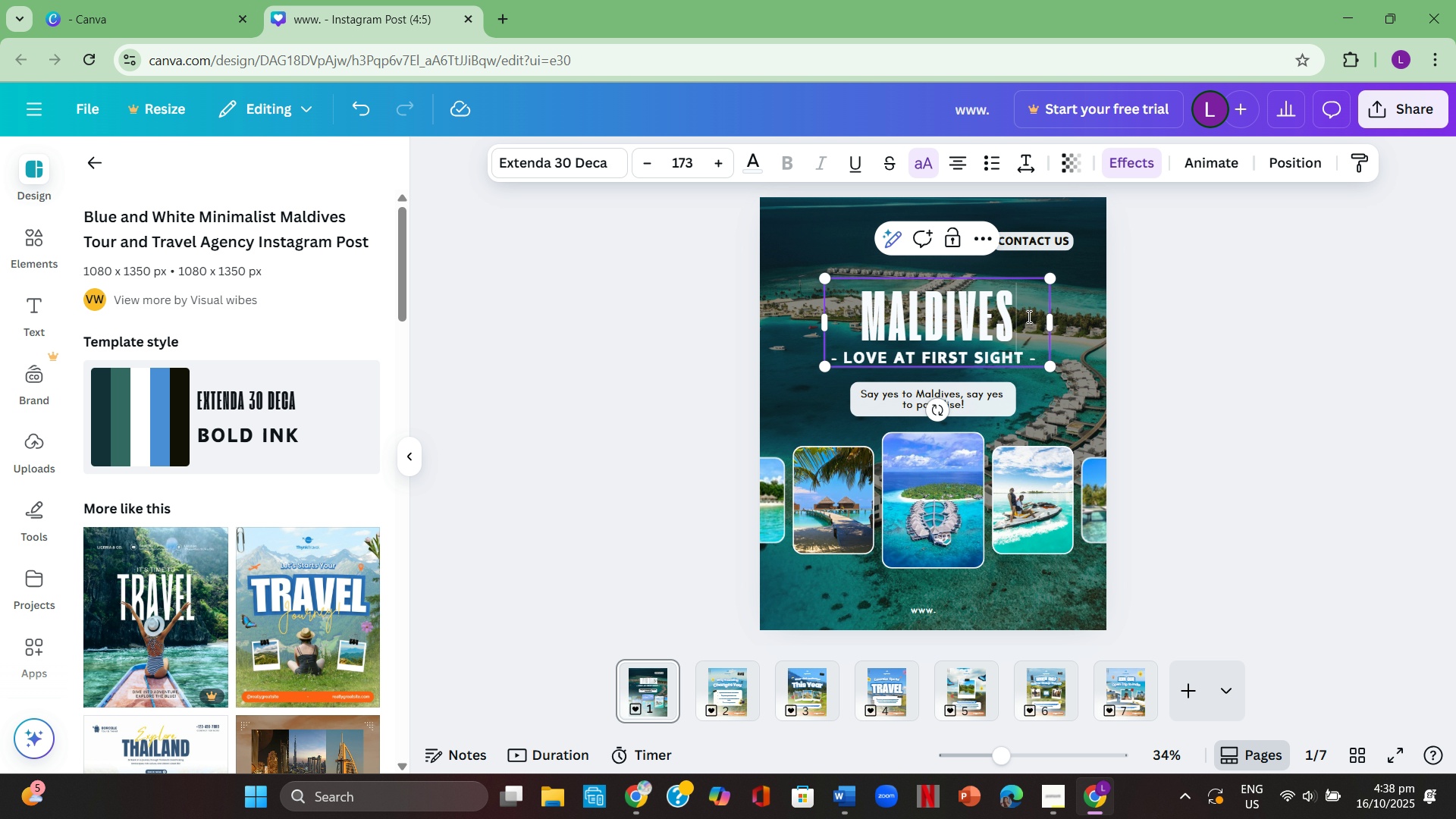 
left_click_drag(start_coordinate=[1028, 316], to_coordinate=[861, 306])
 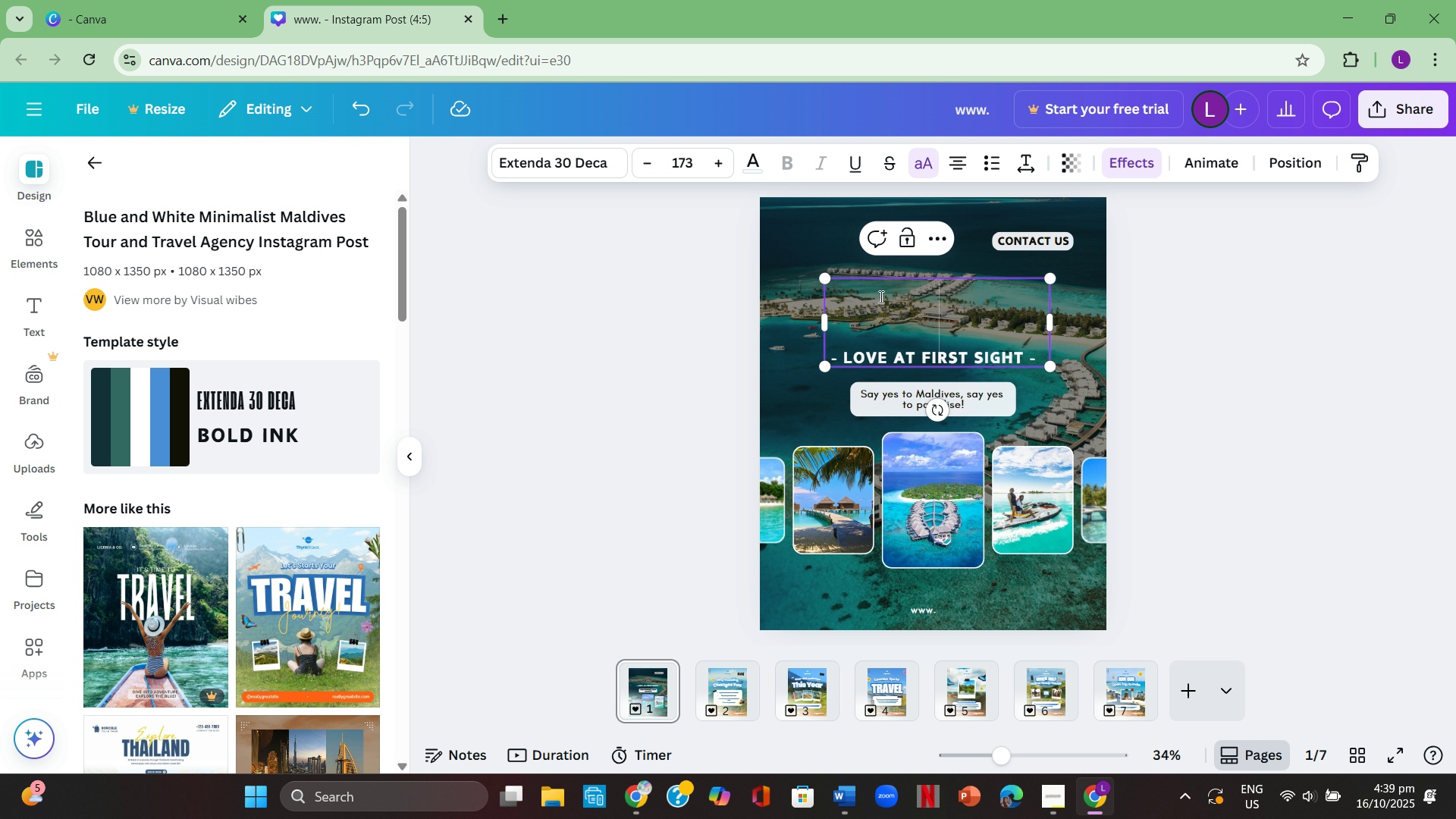 
key(Backspace)
type(Tagaytay City)
 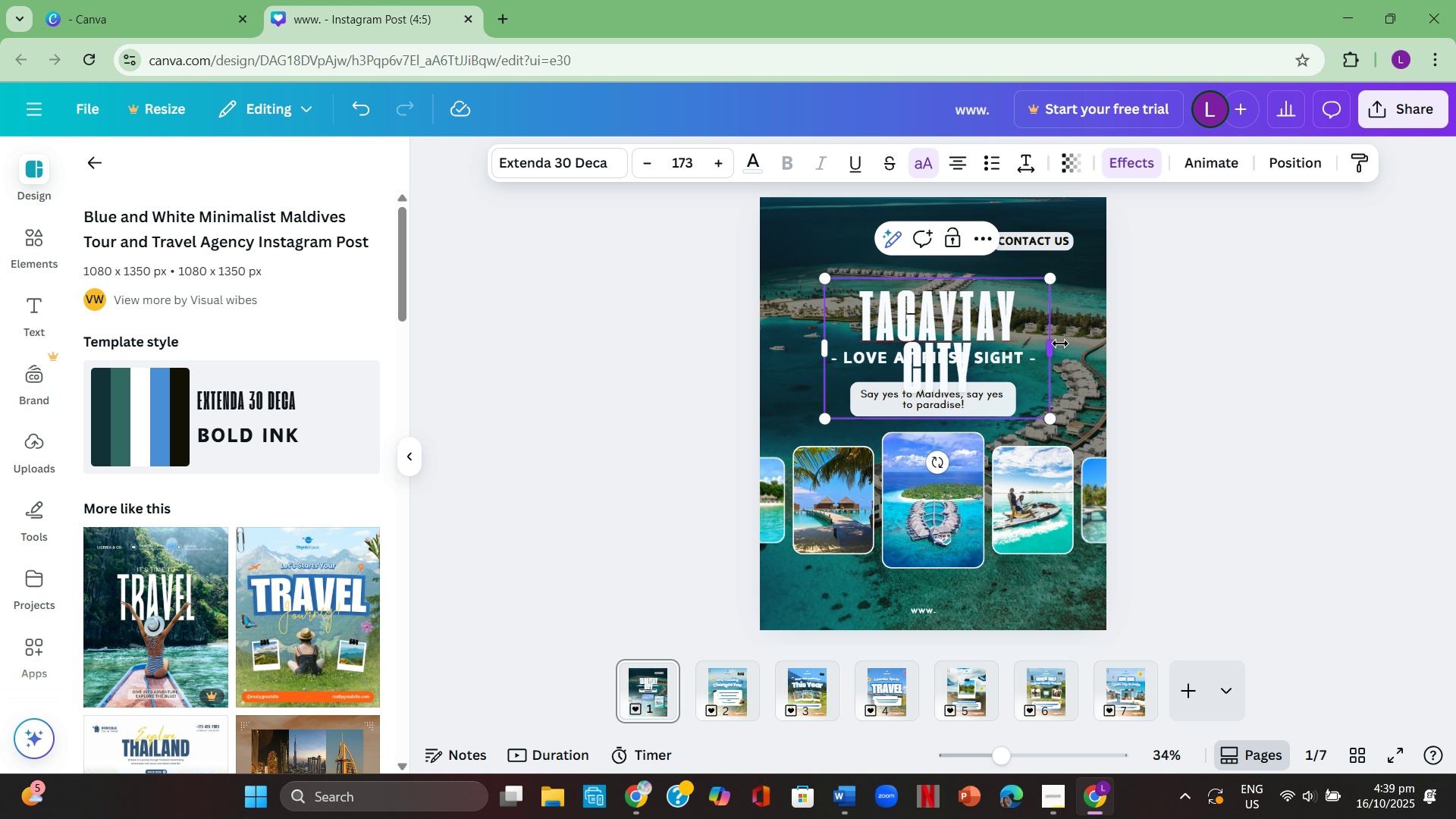 
left_click_drag(start_coordinate=[1057, 347], to_coordinate=[1092, 369])
 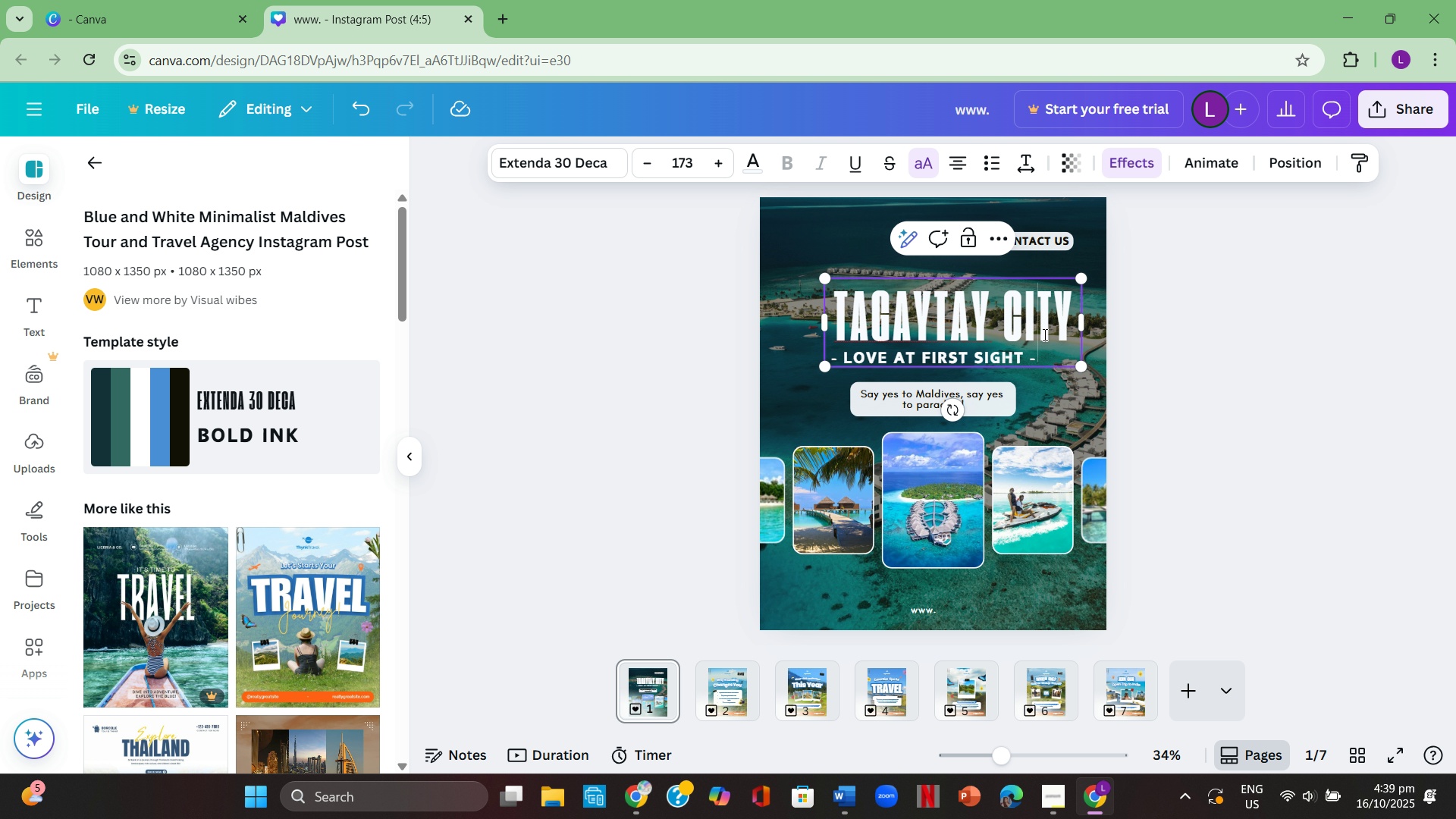 
left_click([1043, 334])
 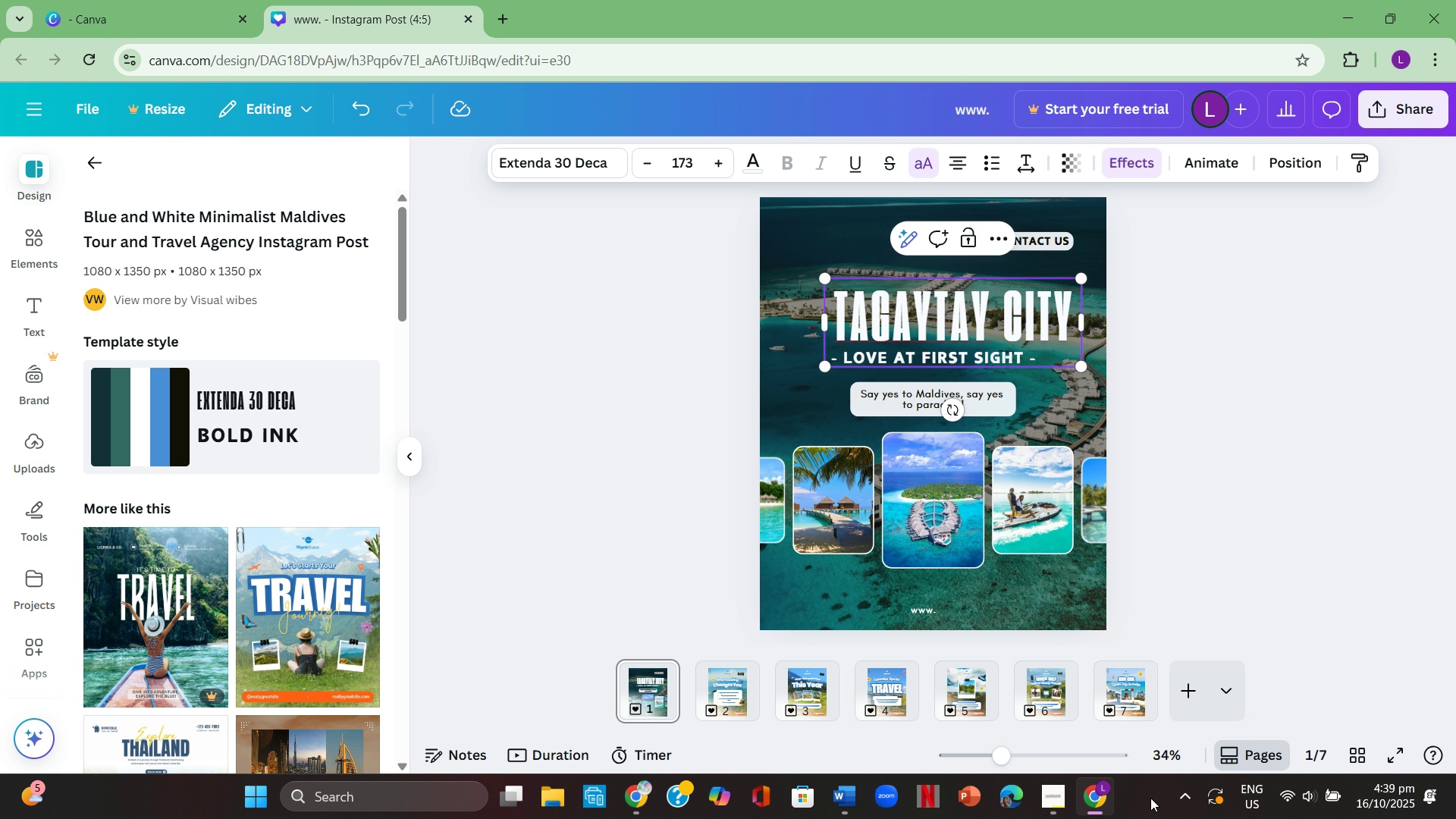 
left_click([1054, 801])